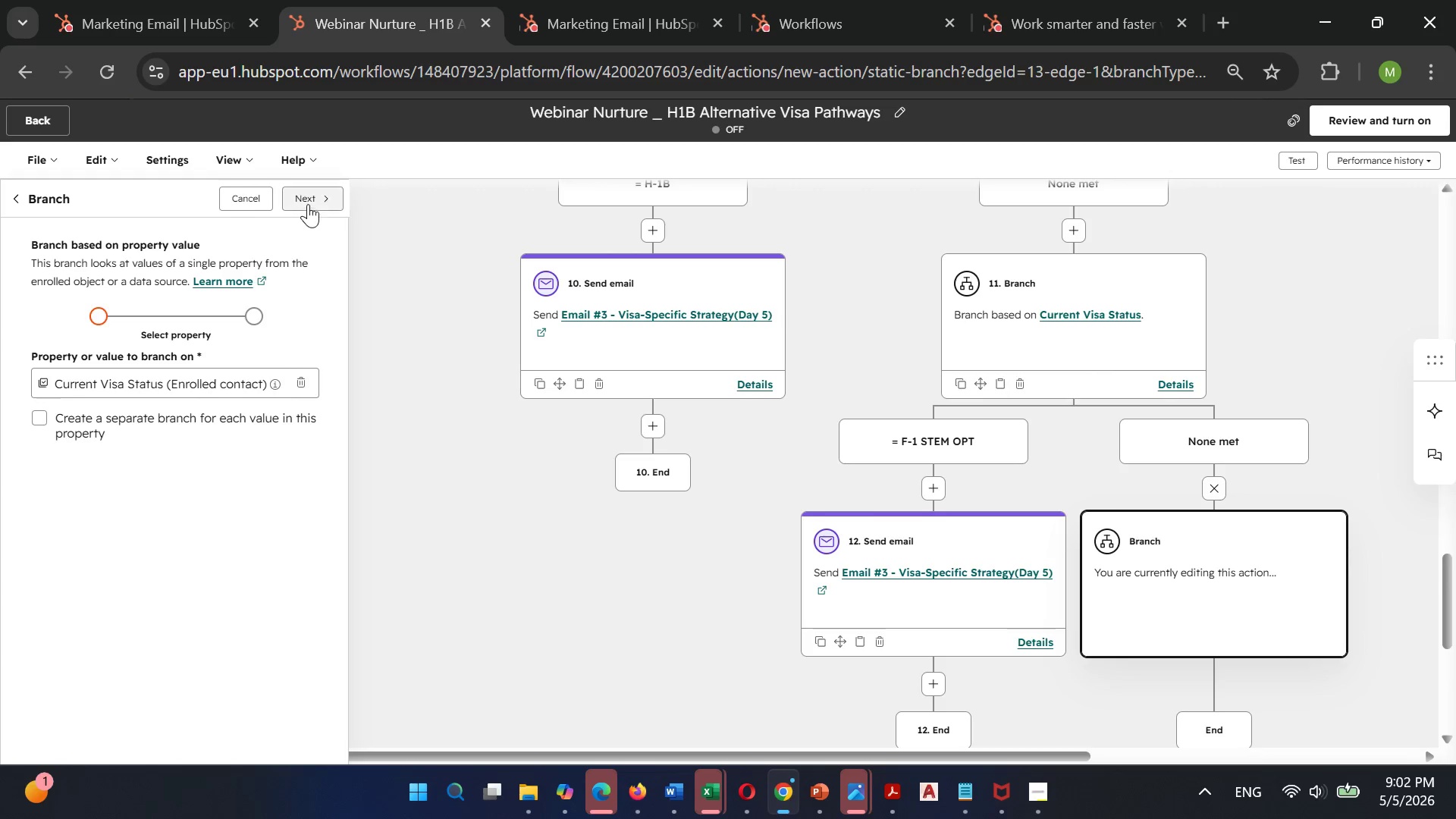 
left_click([309, 202])
 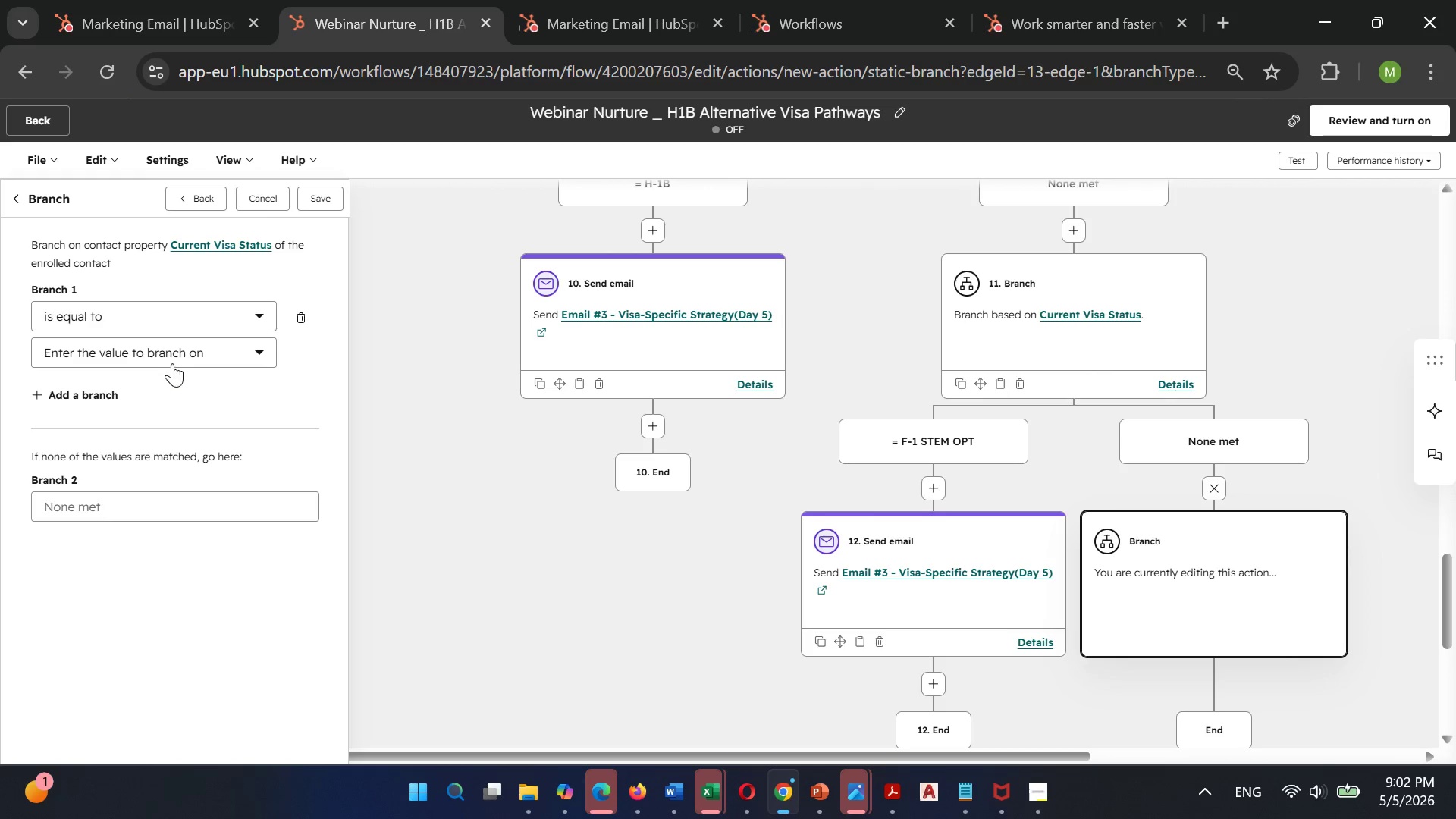 
left_click([184, 353])
 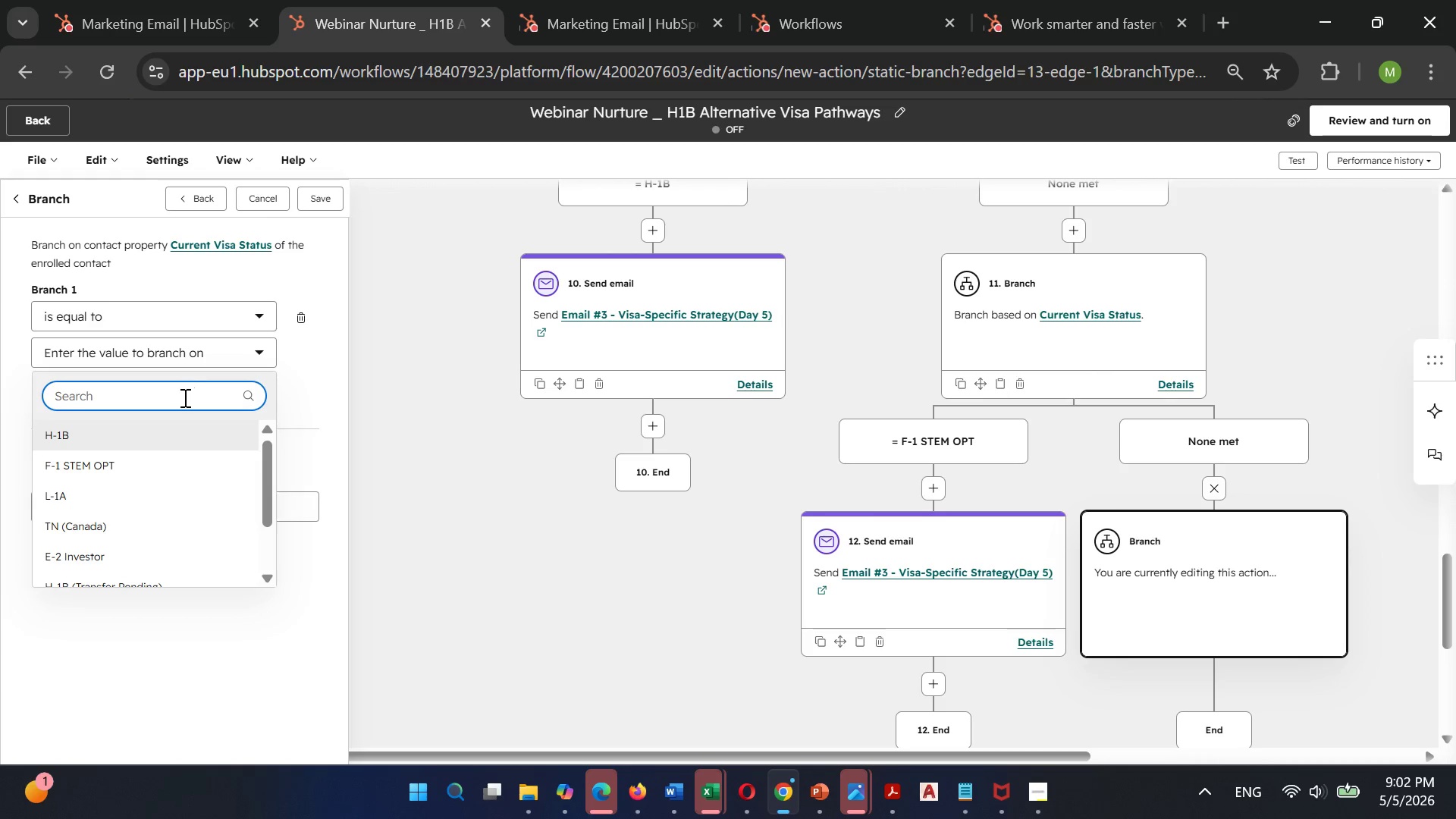 
mouse_move([118, 463])
 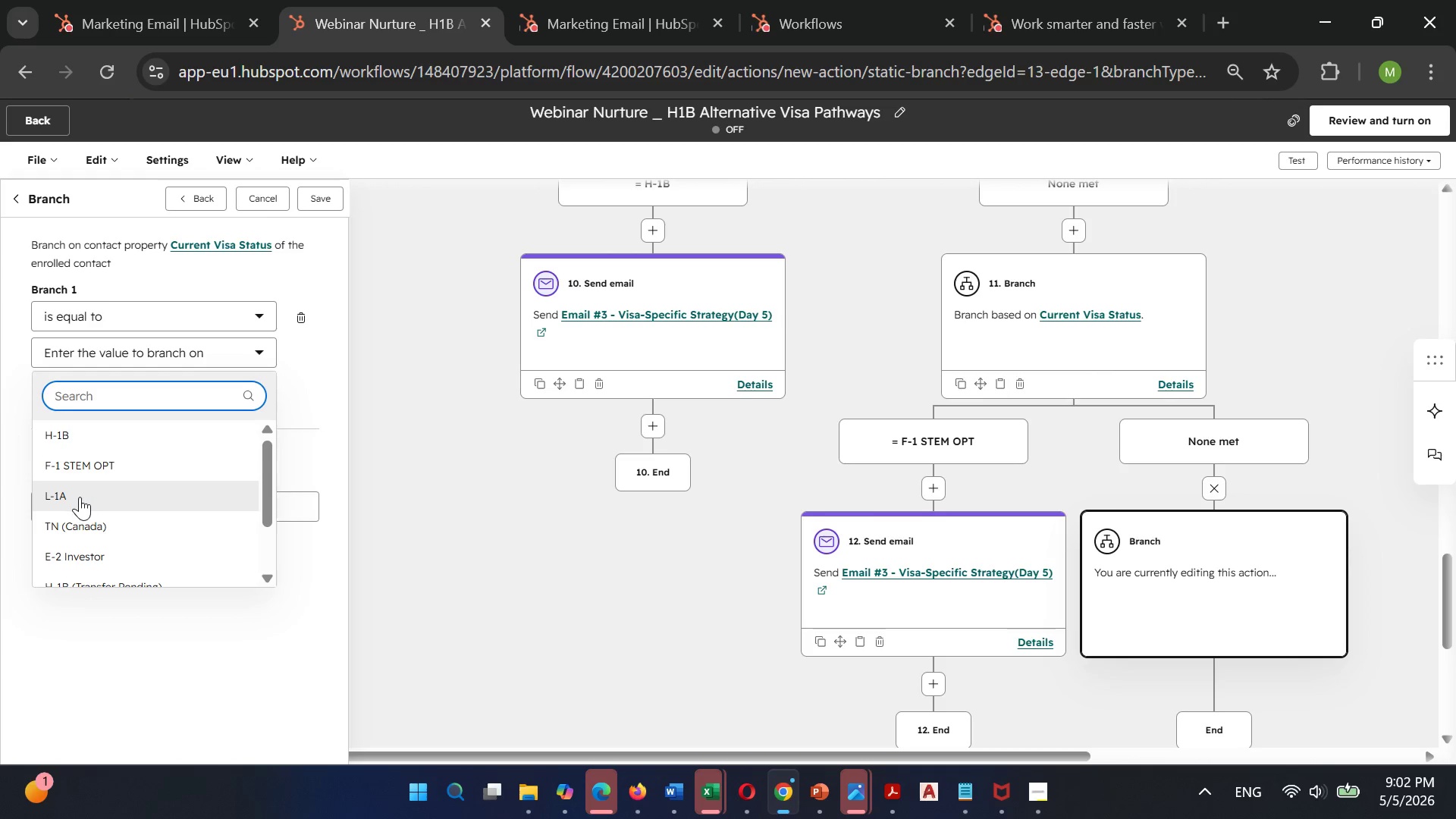 
left_click([80, 497])
 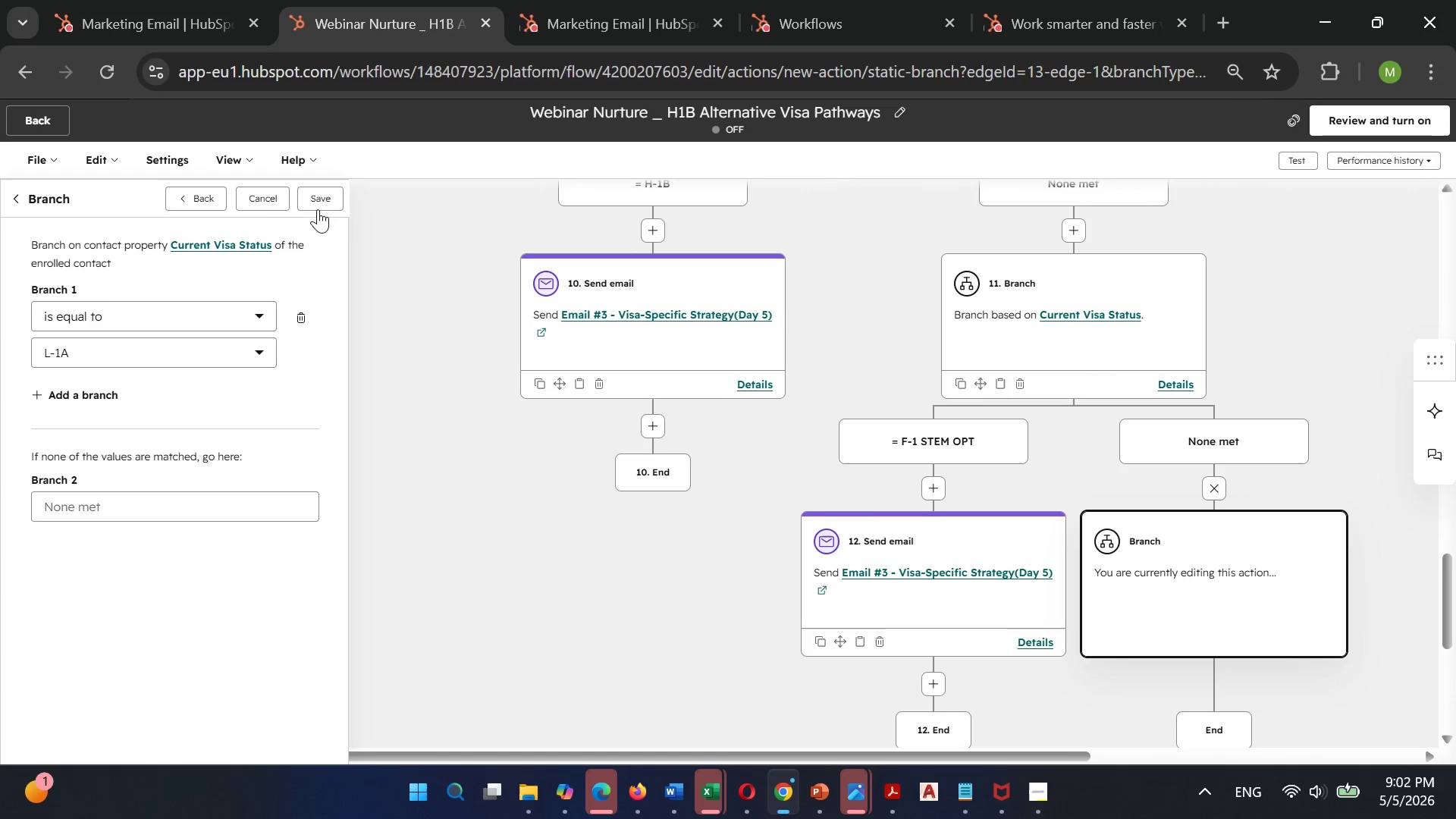 
left_click([321, 206])
 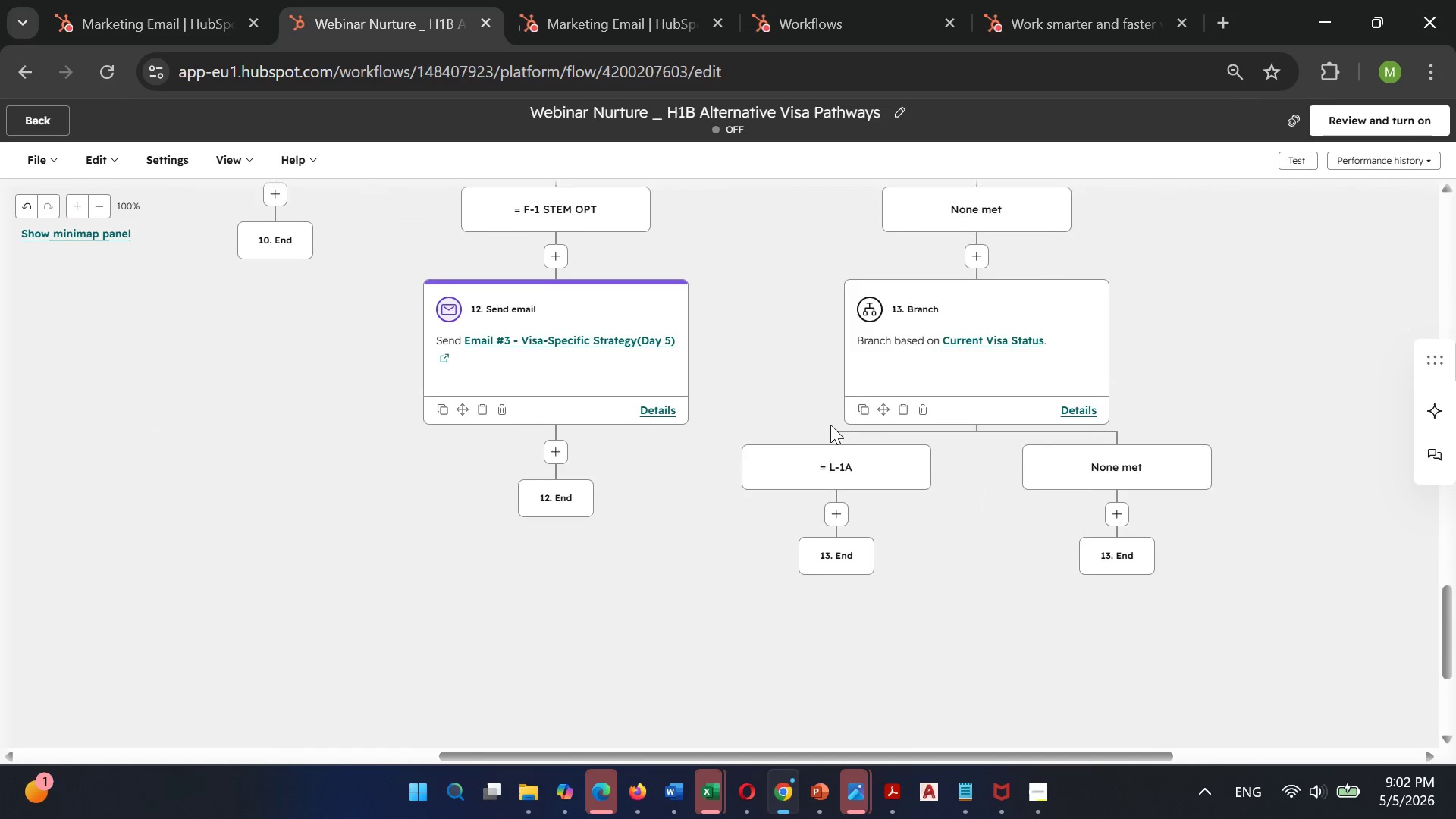 
wait(6.06)
 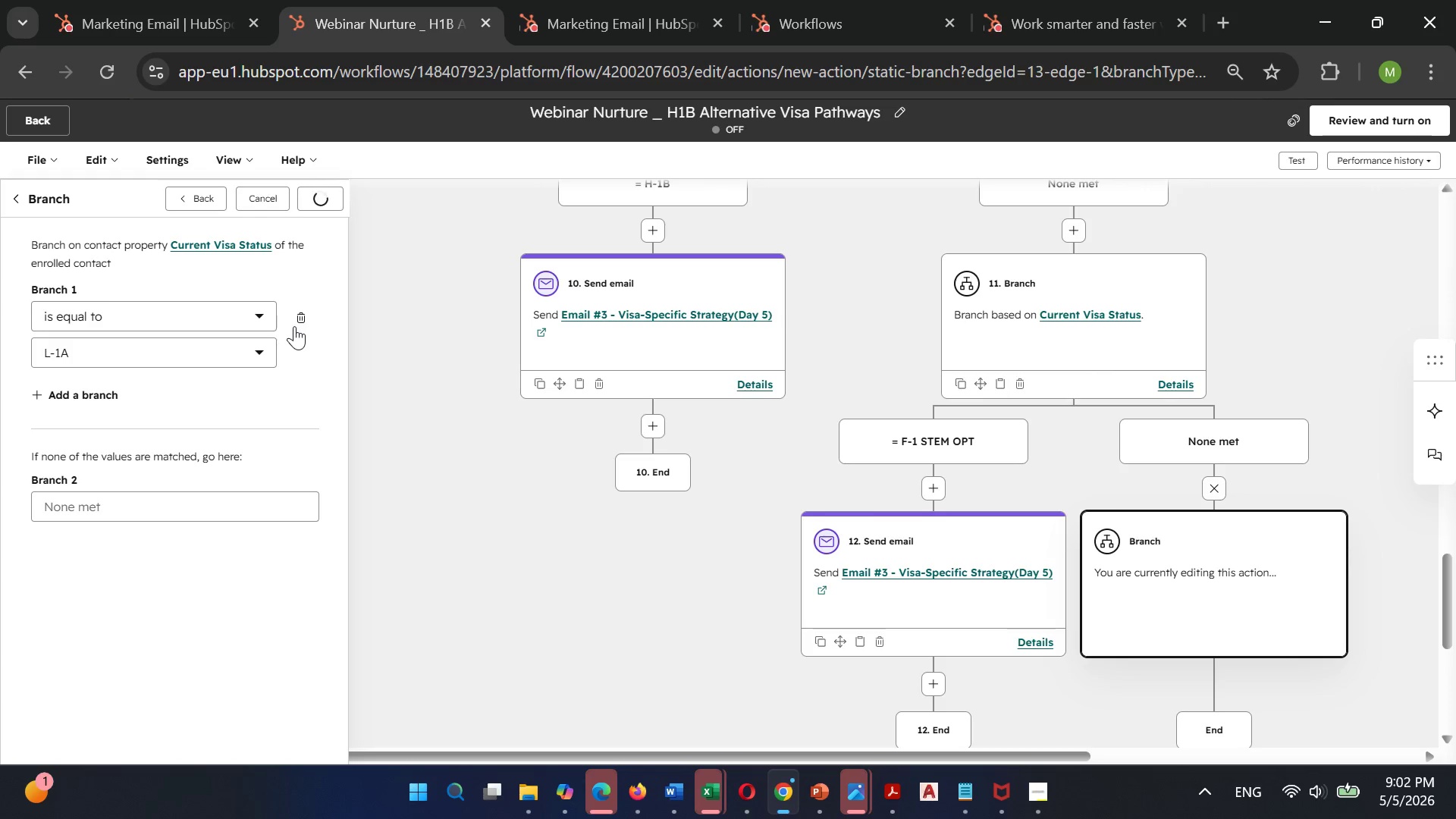 
left_click([802, 475])
 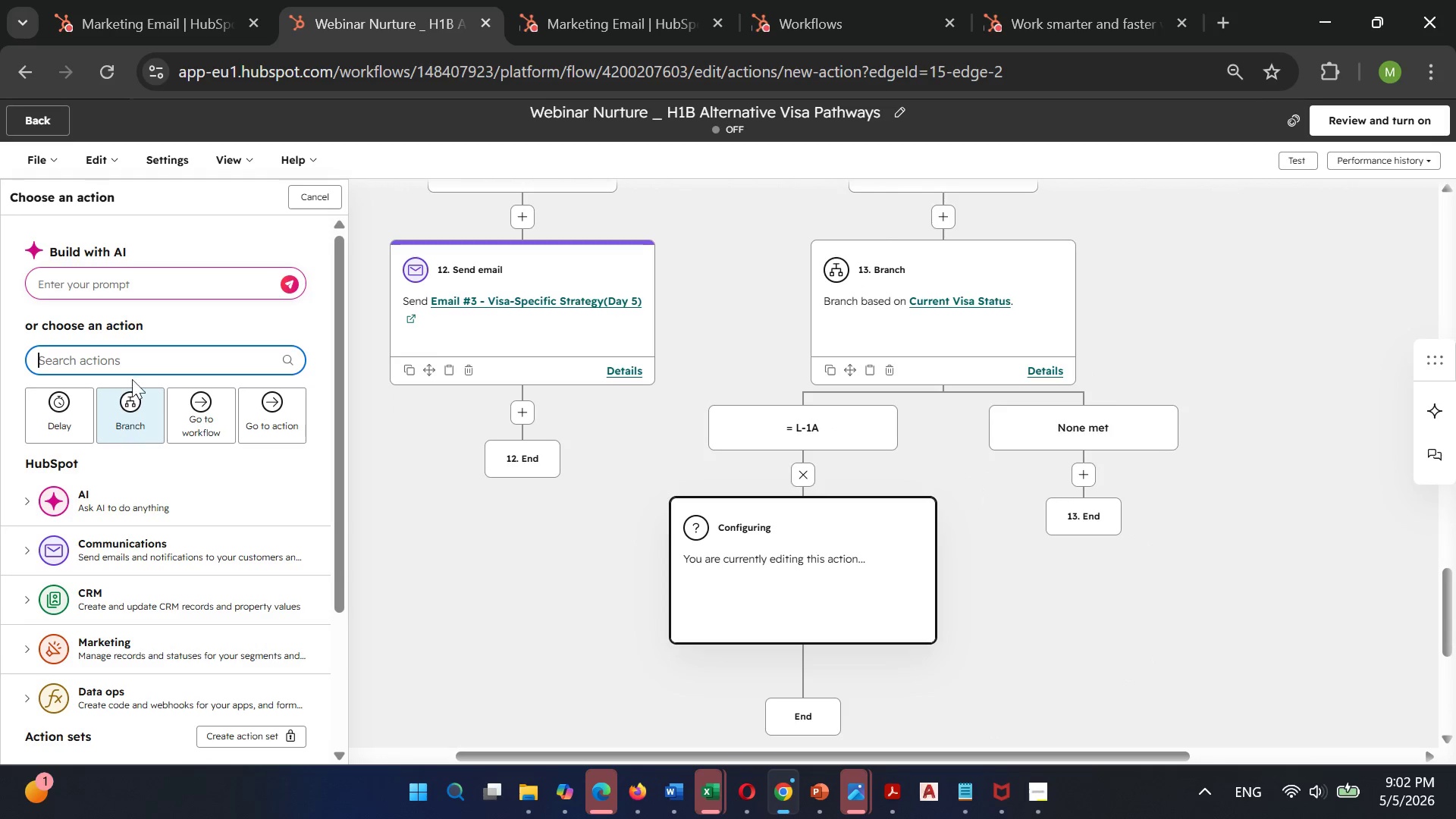 
type(send em)
 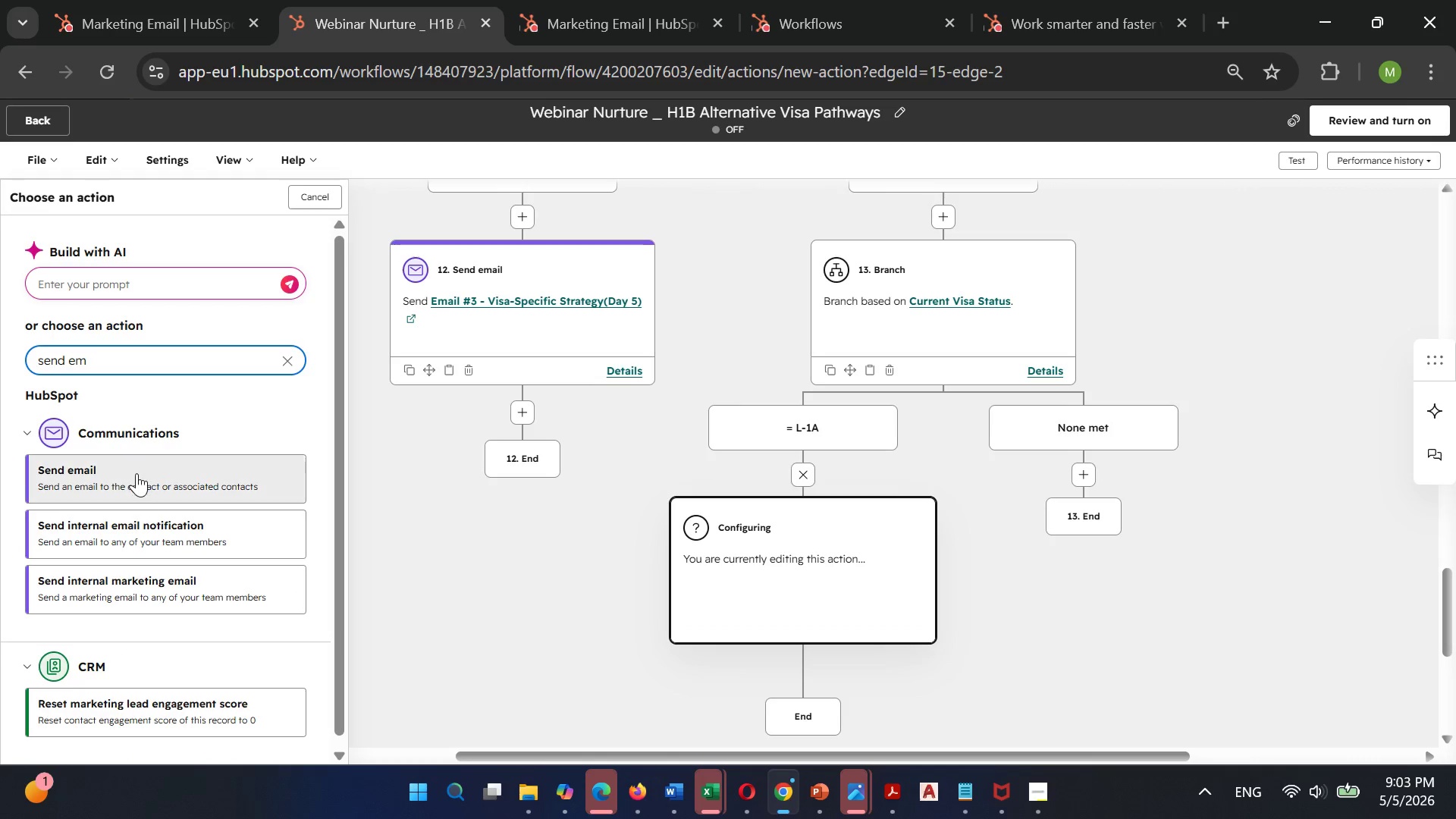 
left_click([136, 473])
 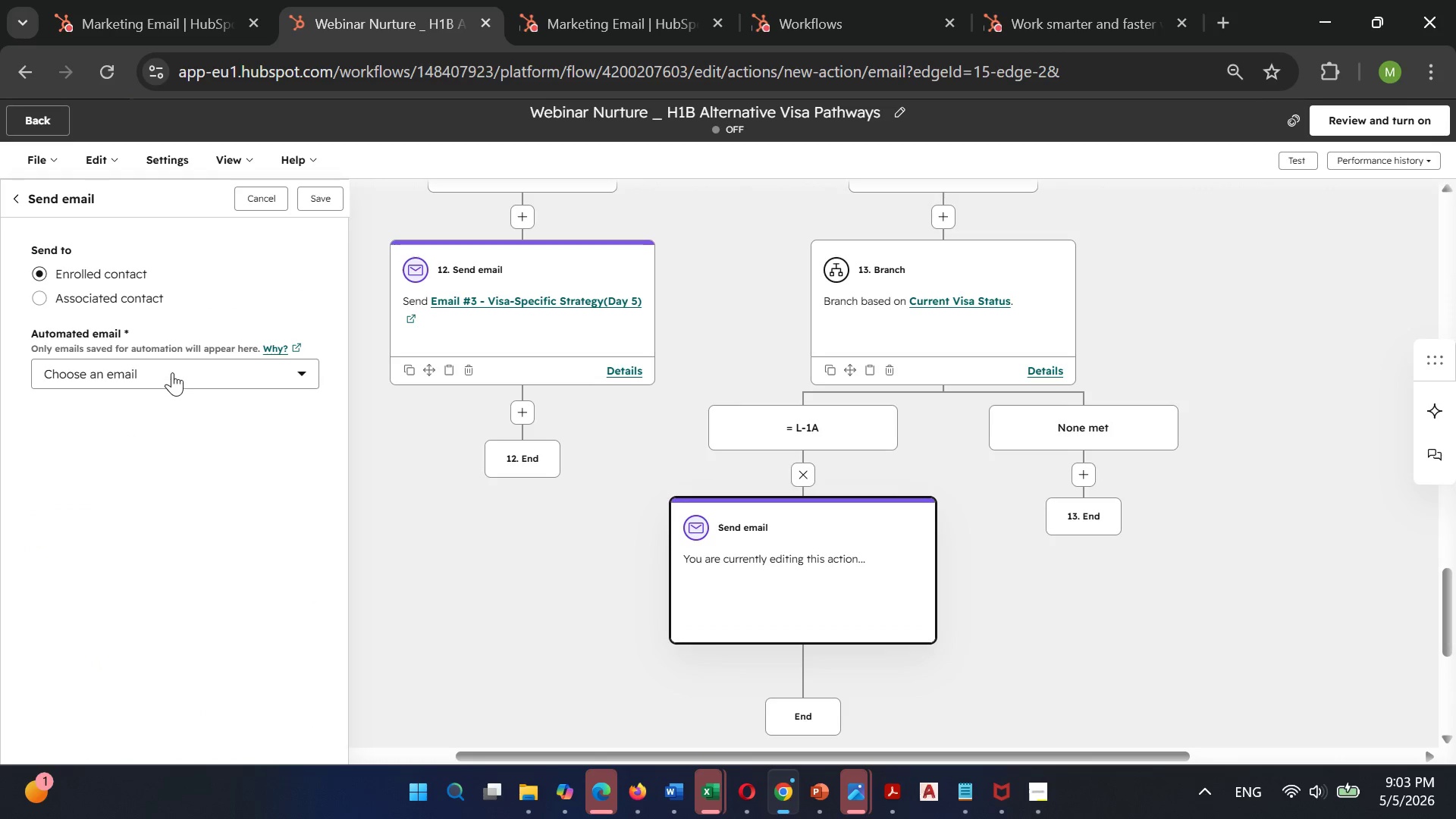 
left_click([172, 371])
 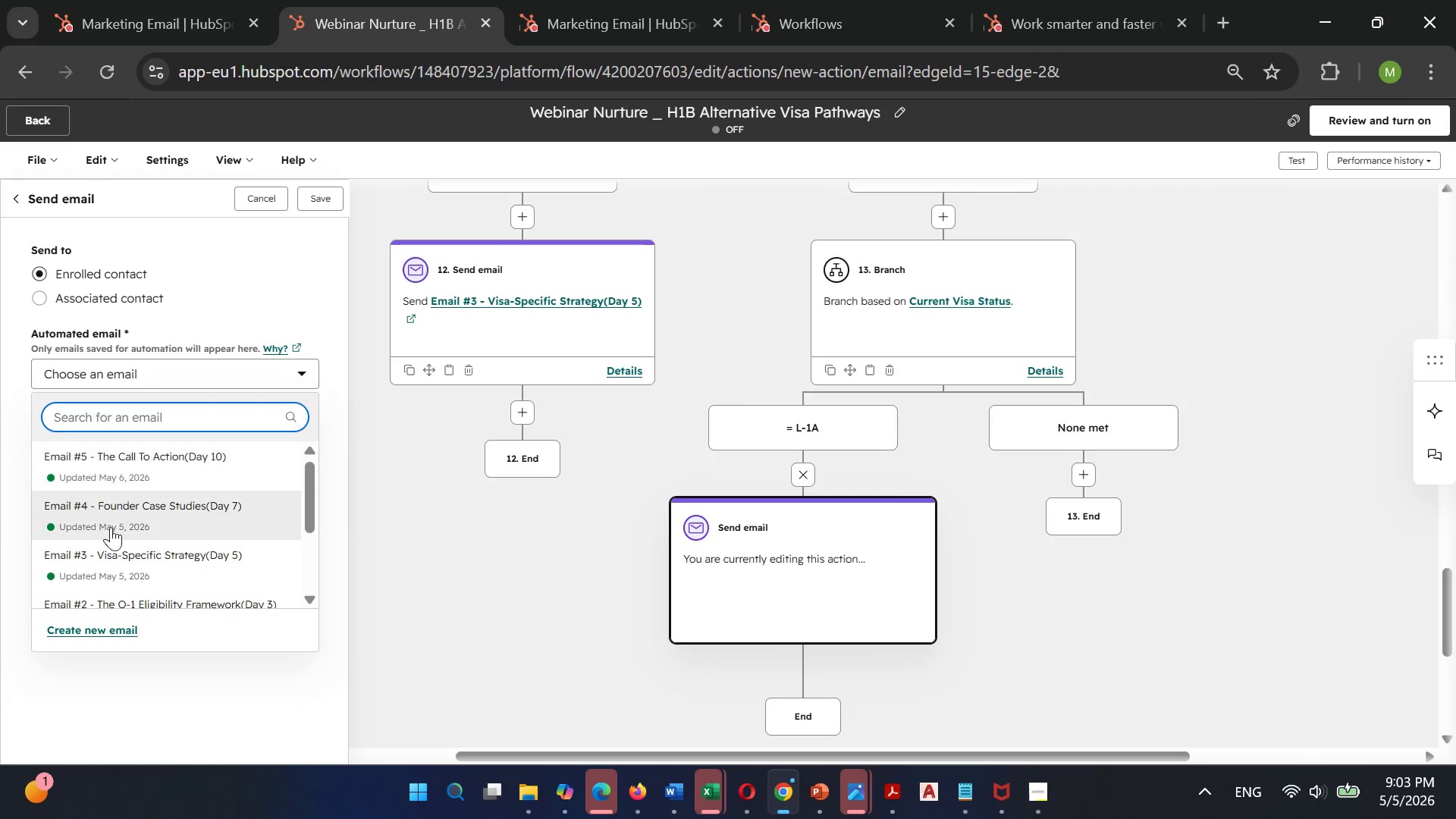 
left_click([107, 548])
 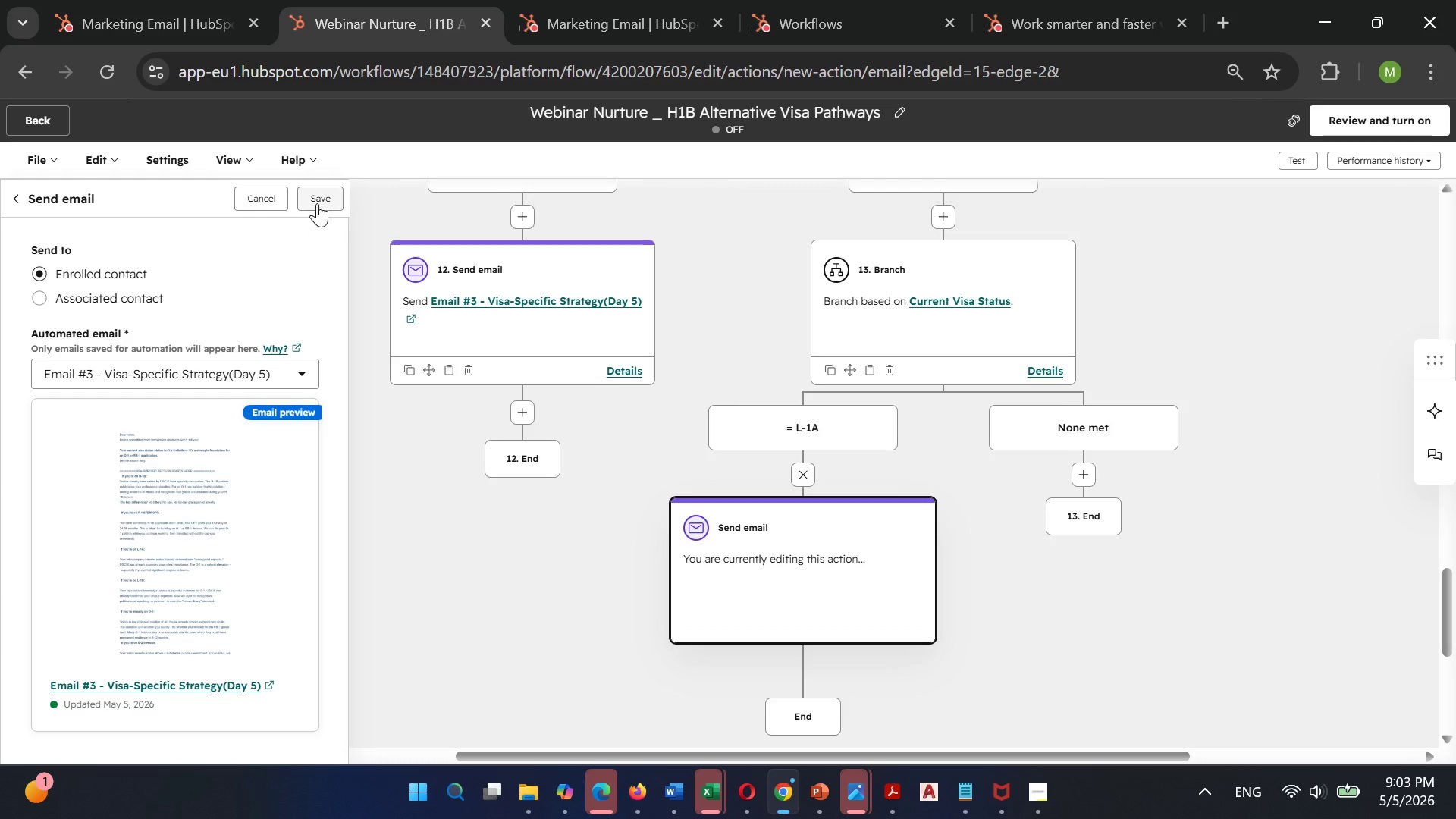 
left_click([318, 202])
 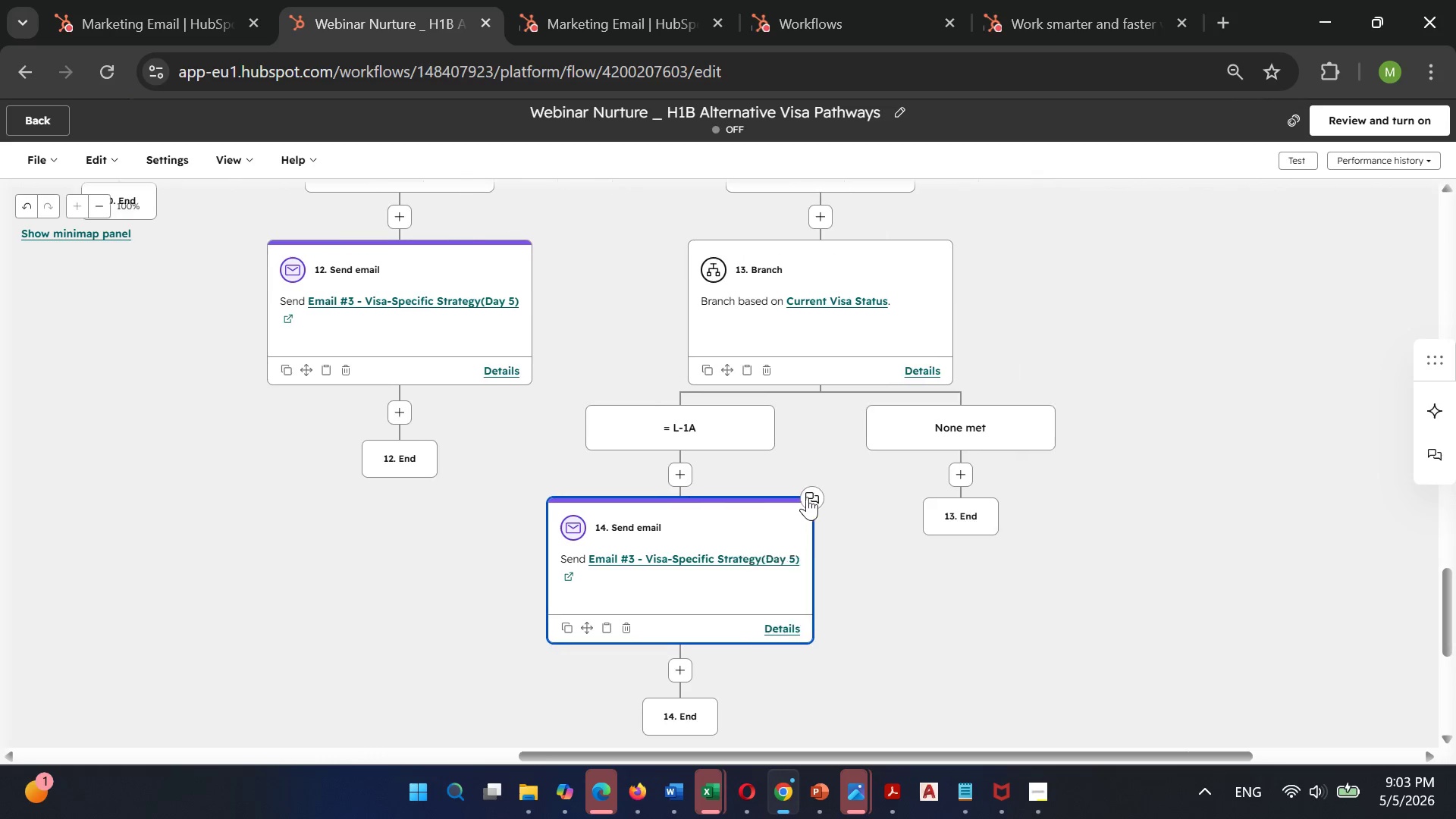 
left_click([867, 463])
 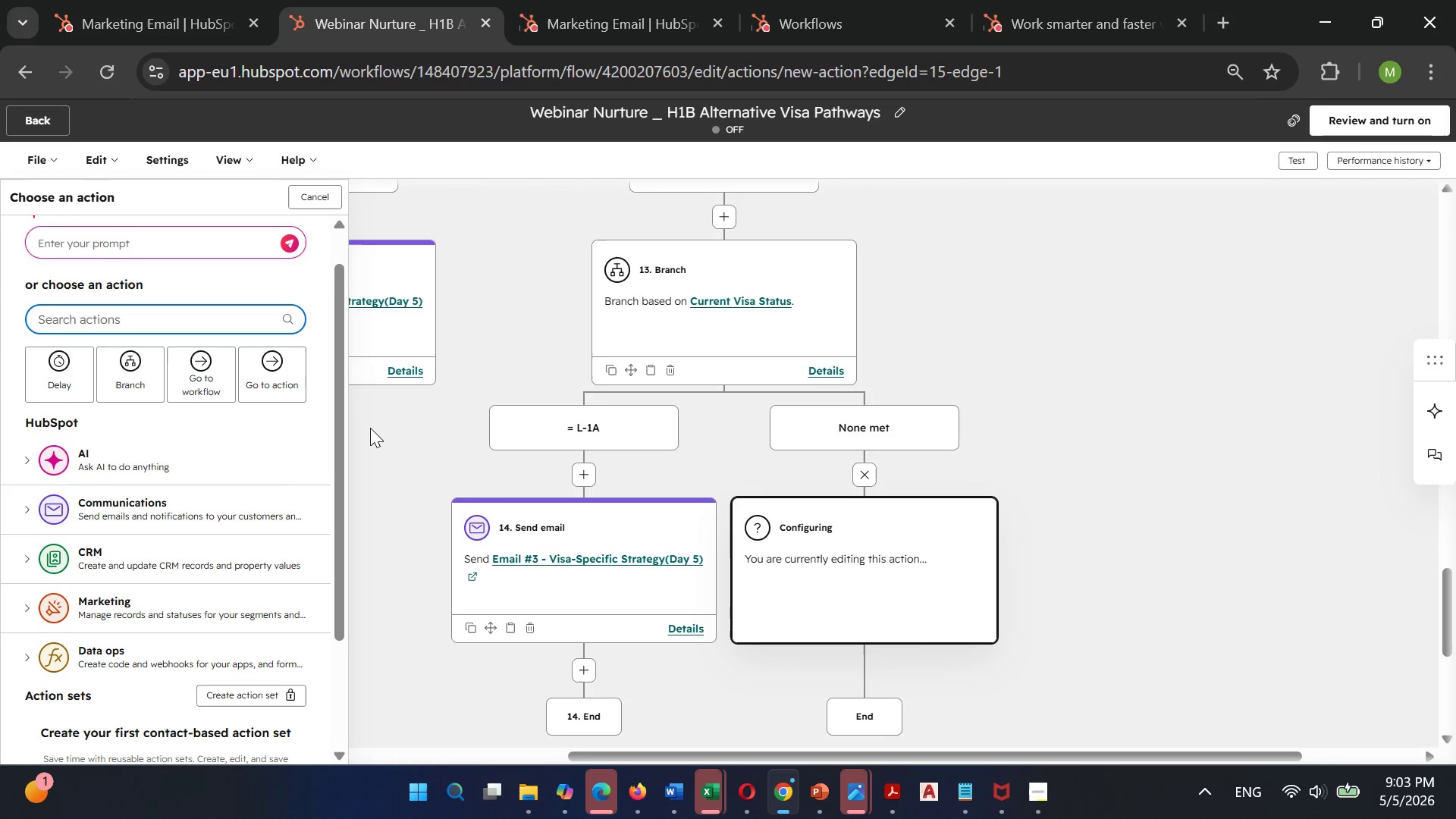 
wait(8.47)
 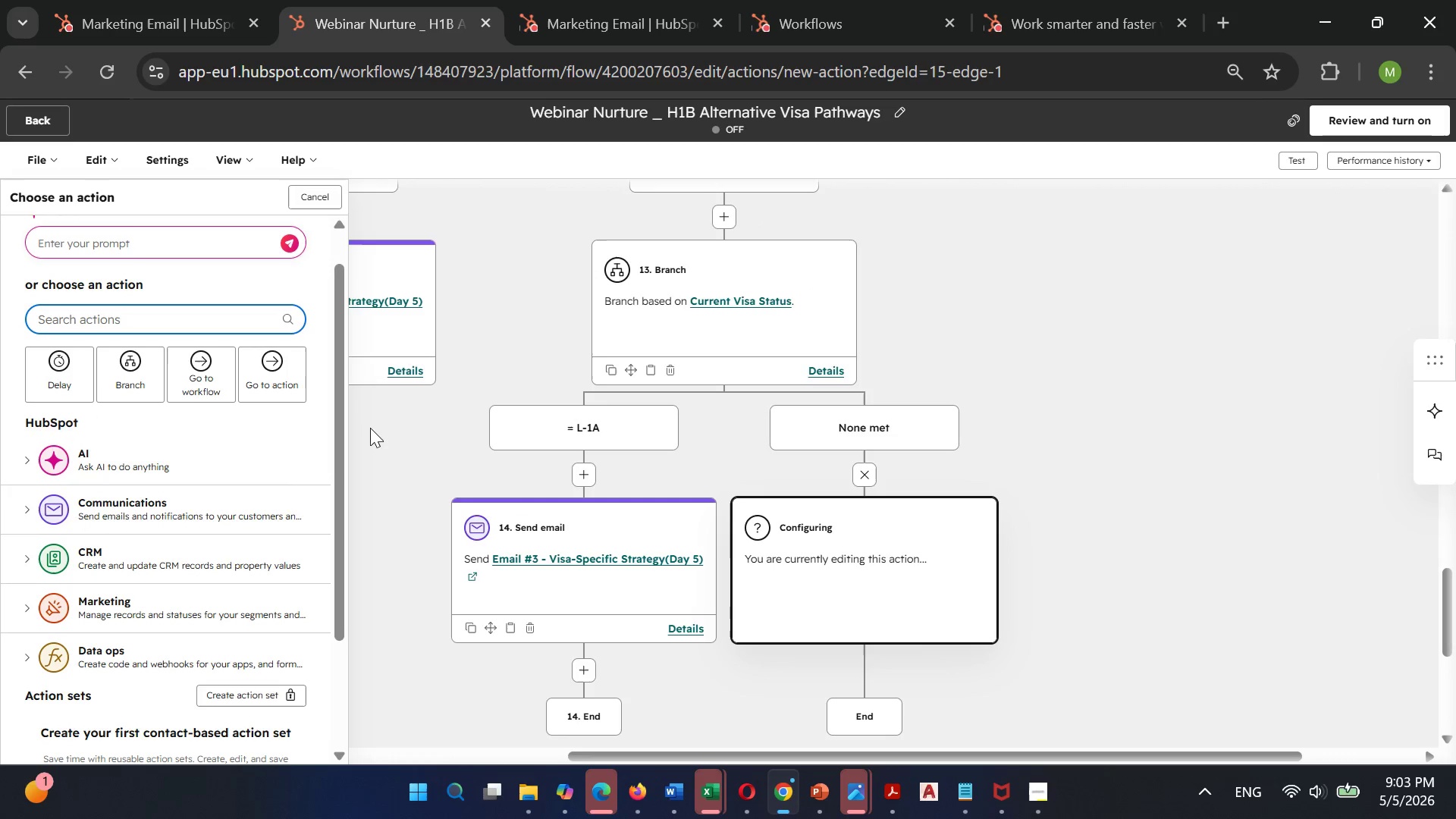 
left_click([145, 365])
 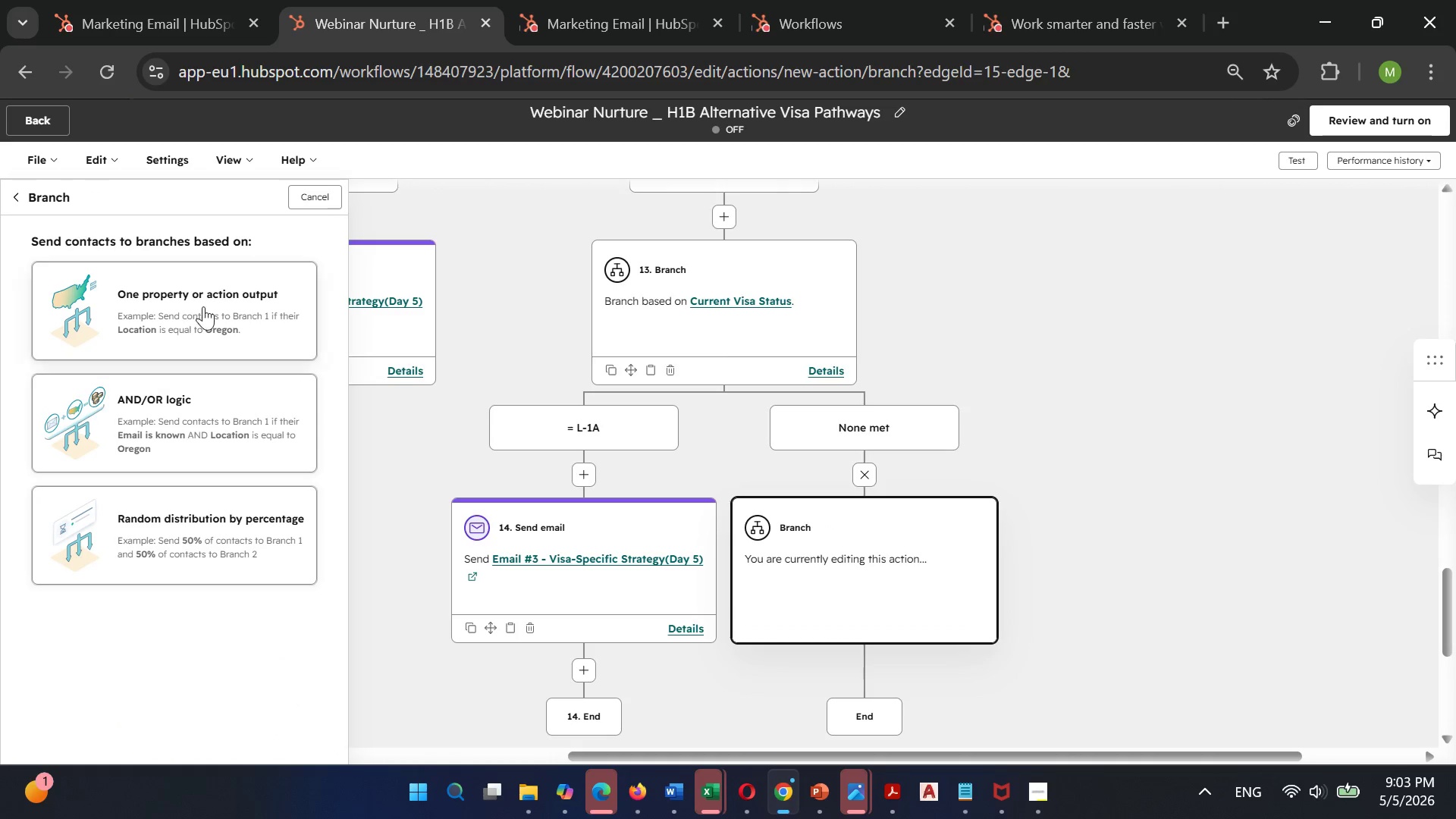 
left_click([210, 302])
 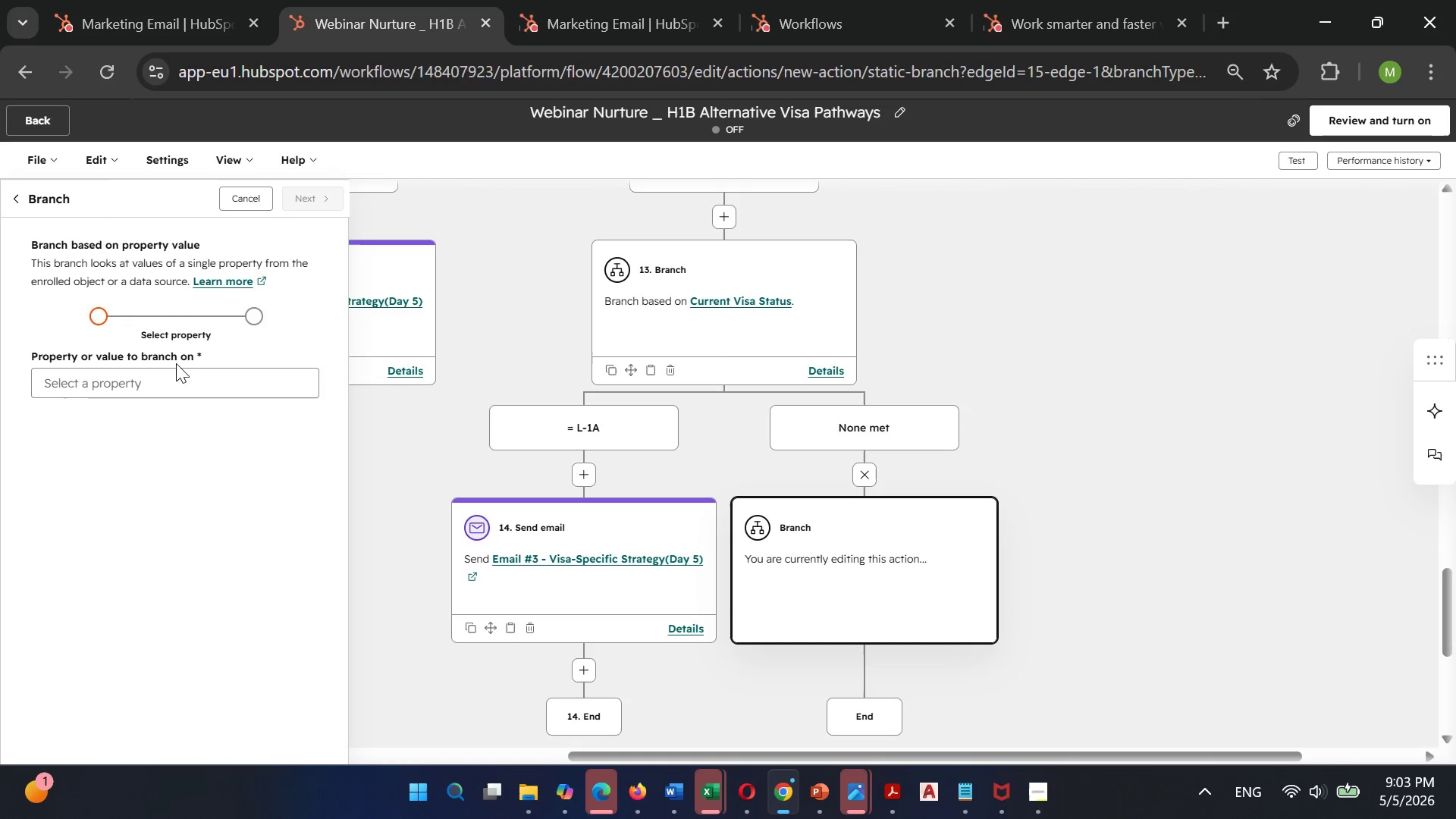 
left_click([166, 378])
 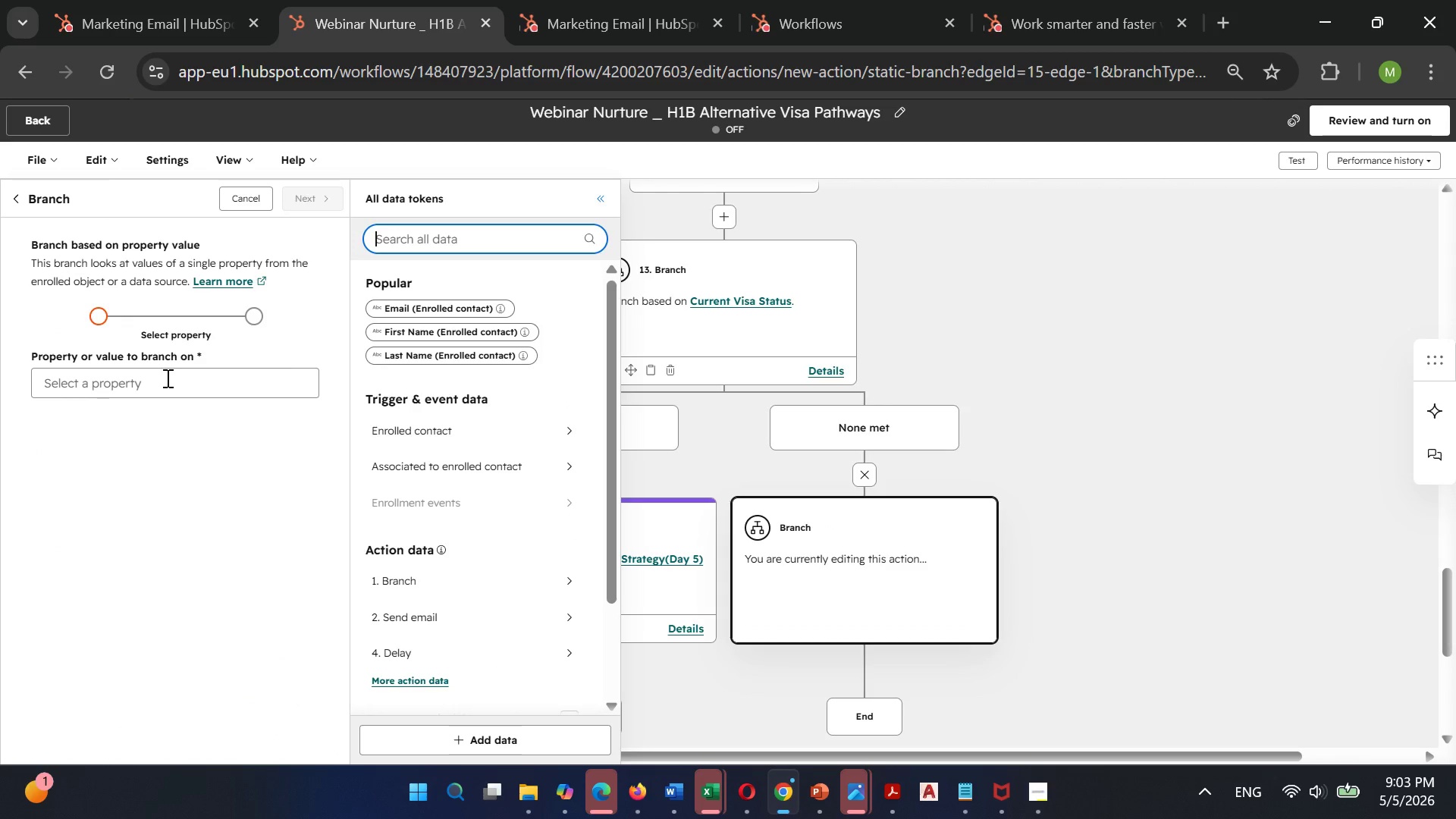 
type(l)
key(Backspace)
type(cu)
 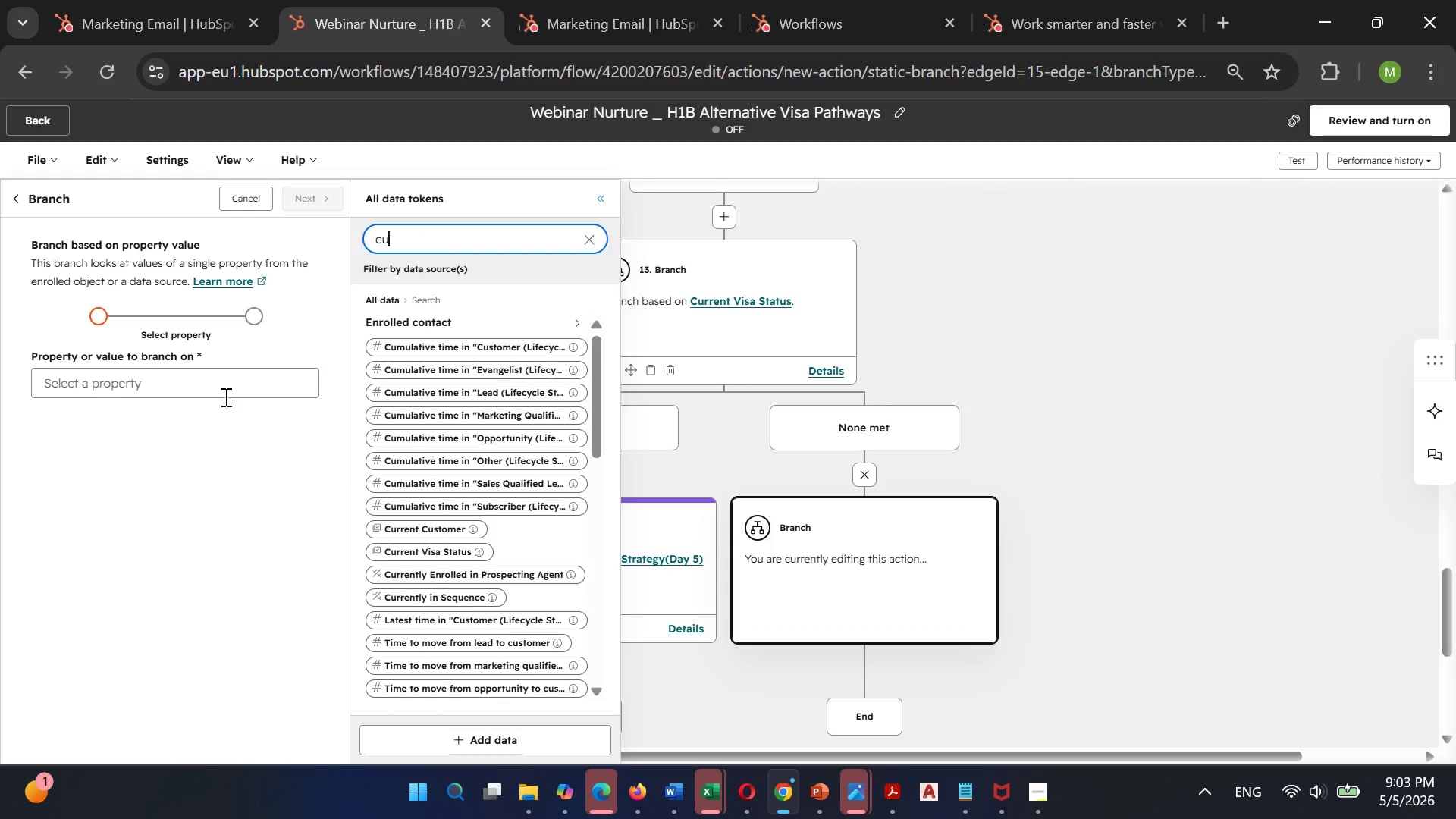 
type(rr)
 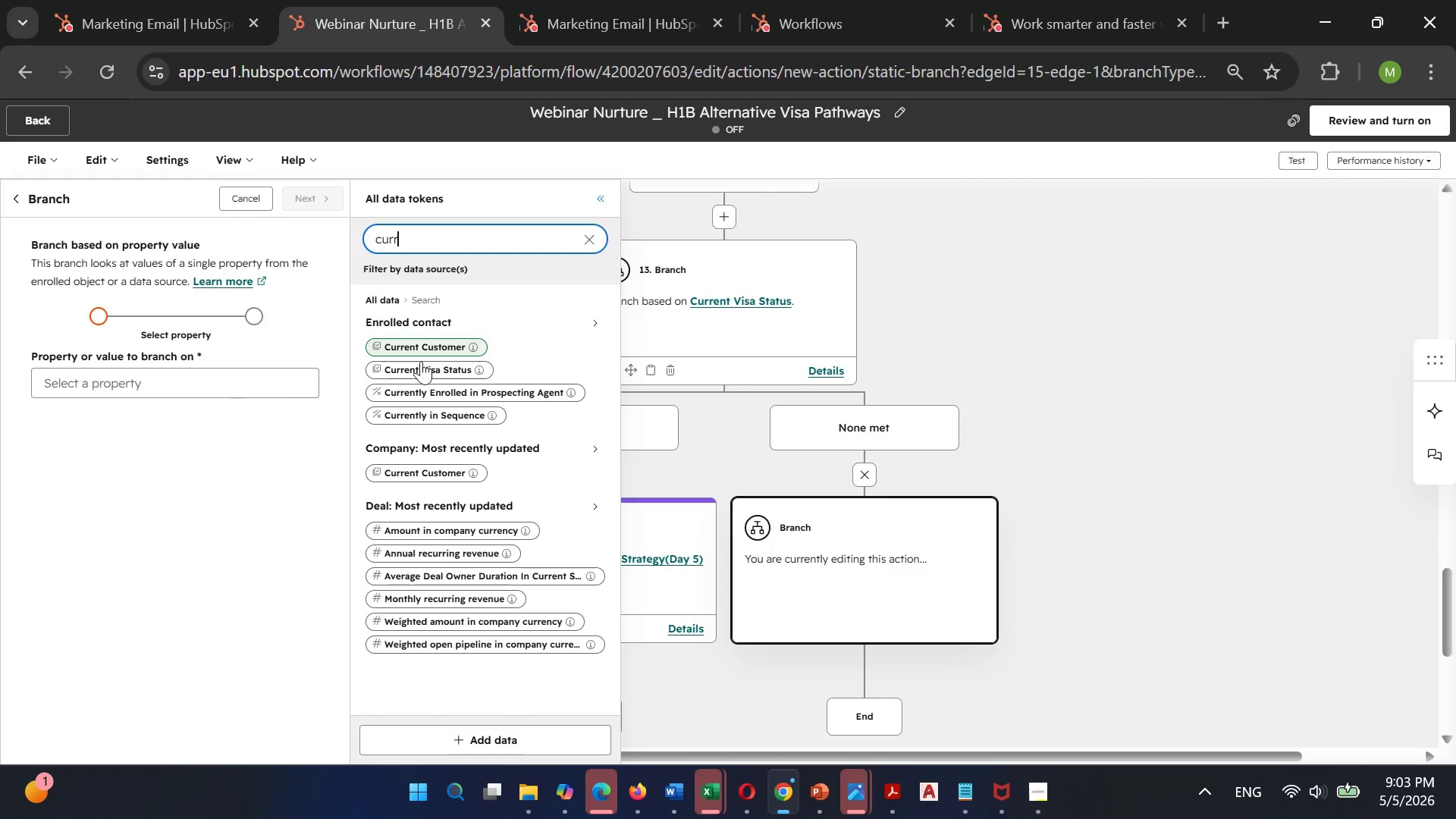 
left_click([414, 371])
 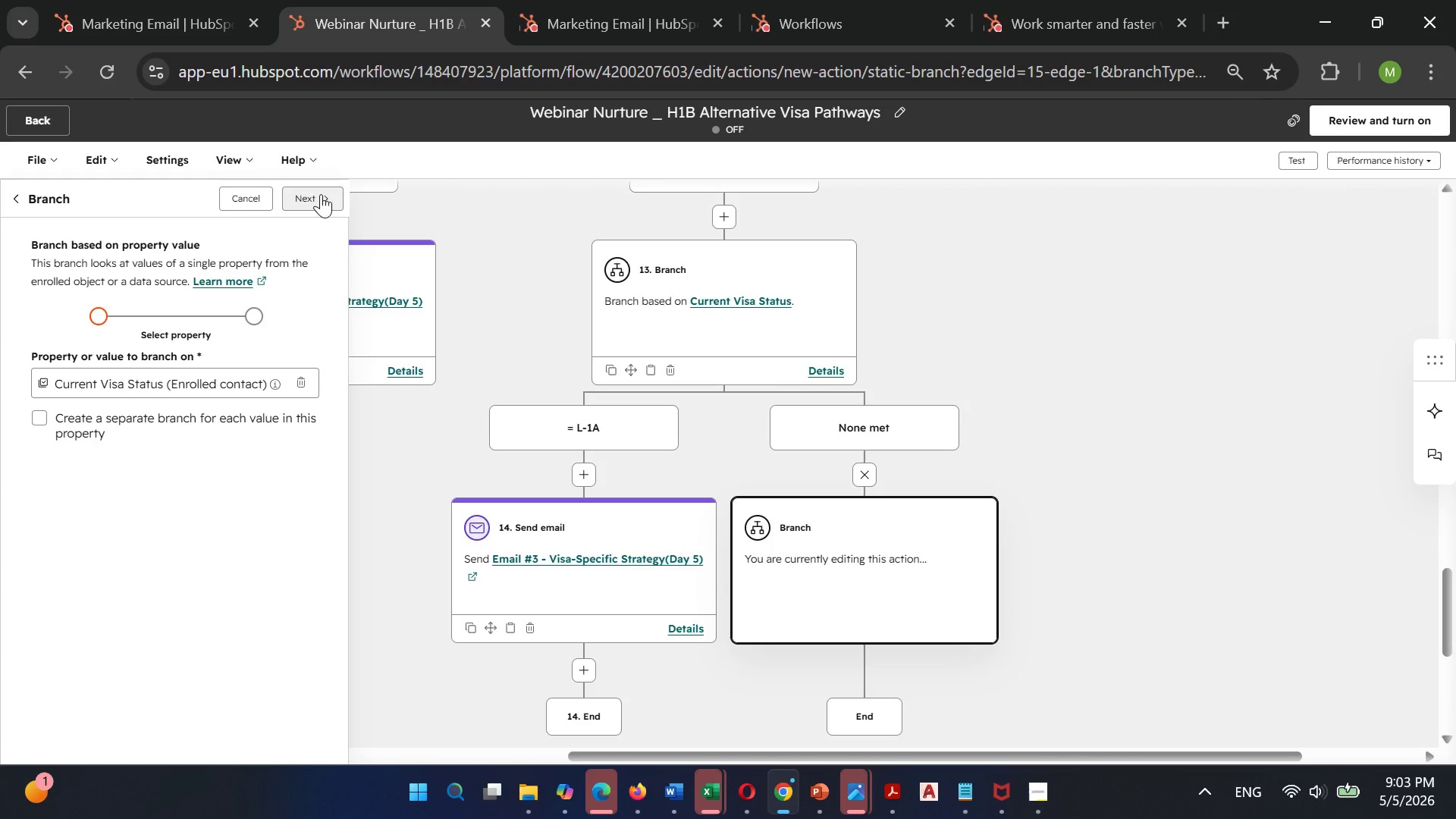 
wait(5.8)
 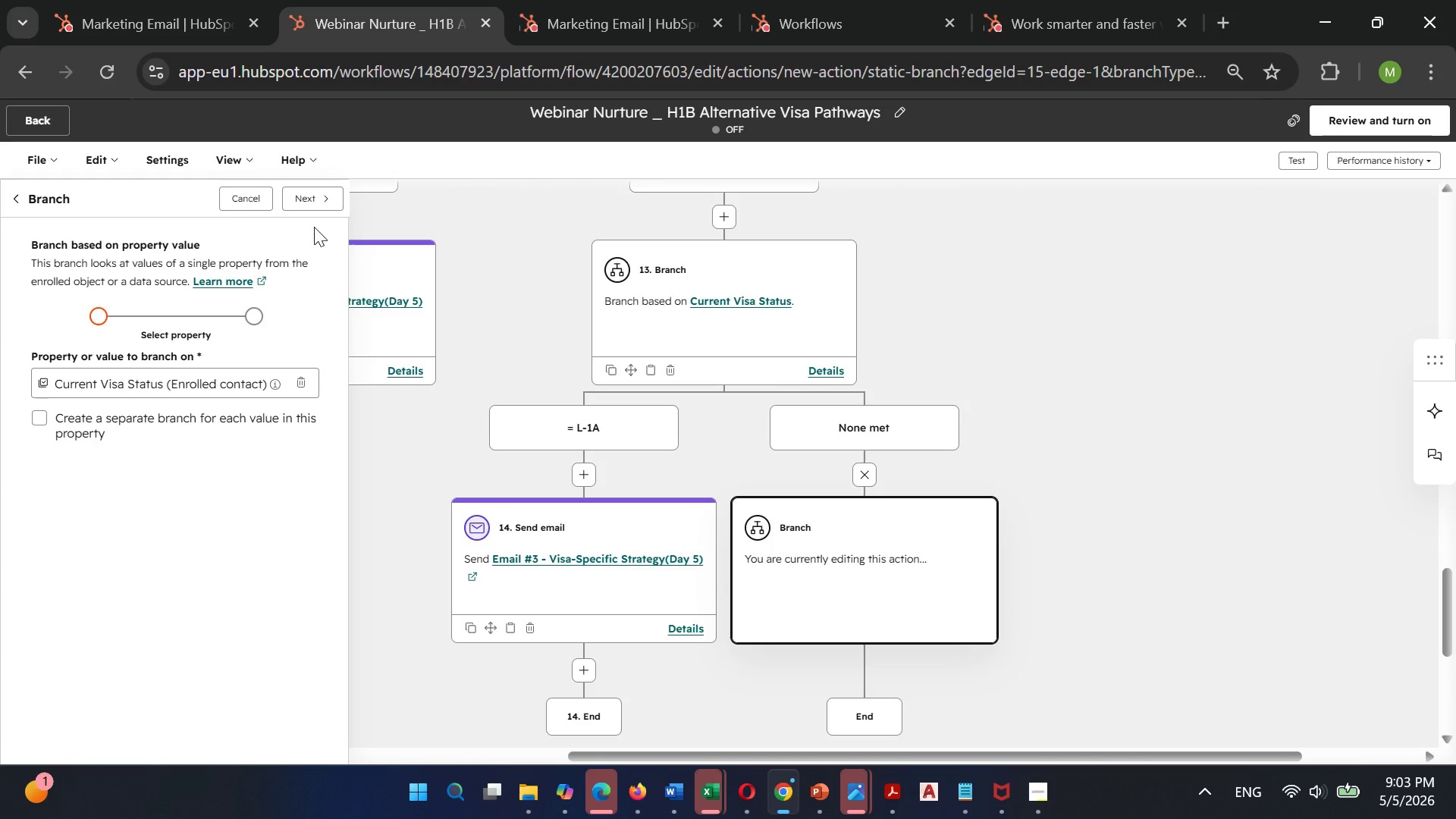 
left_click([42, 419])
 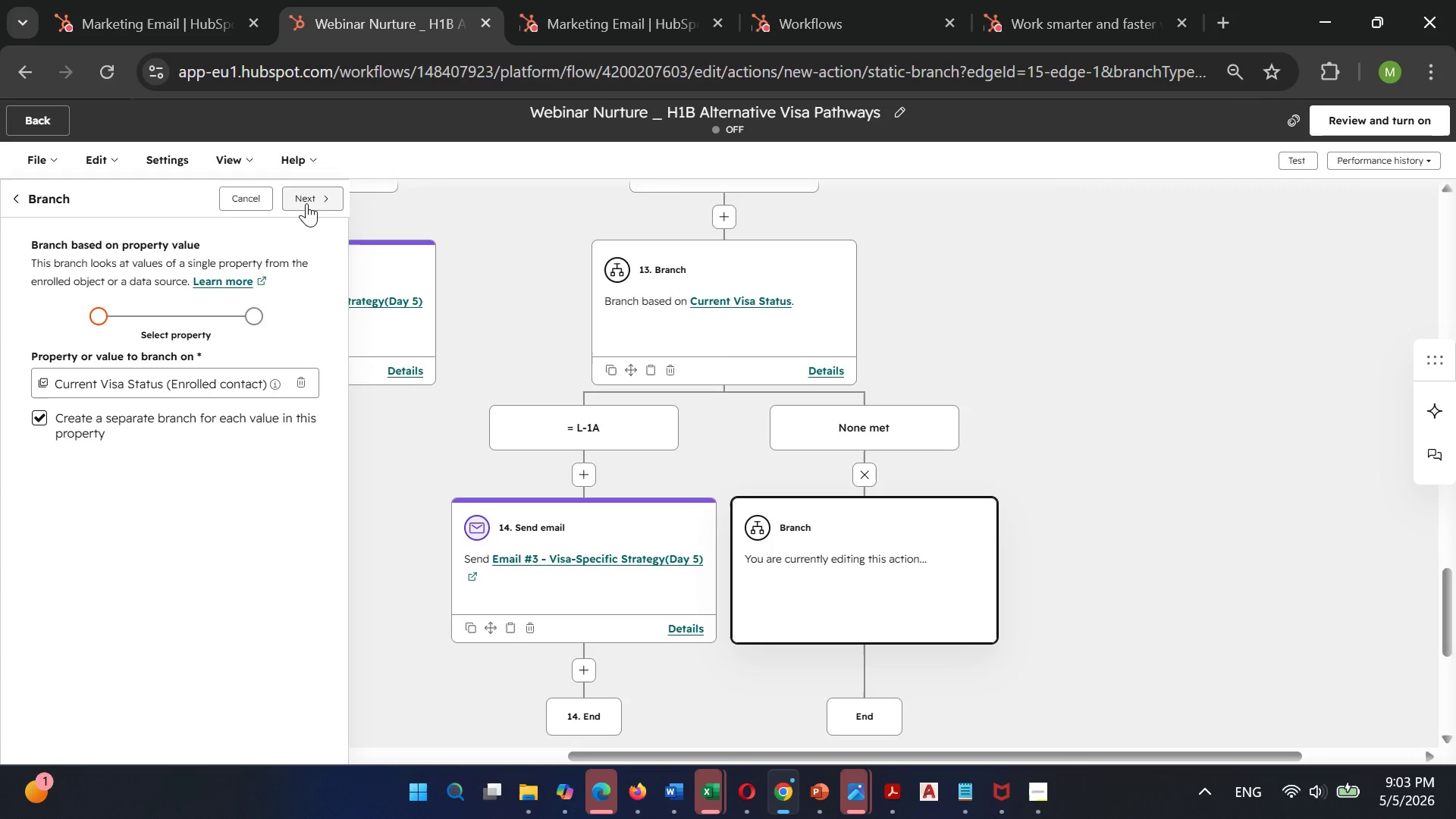 
left_click([308, 202])
 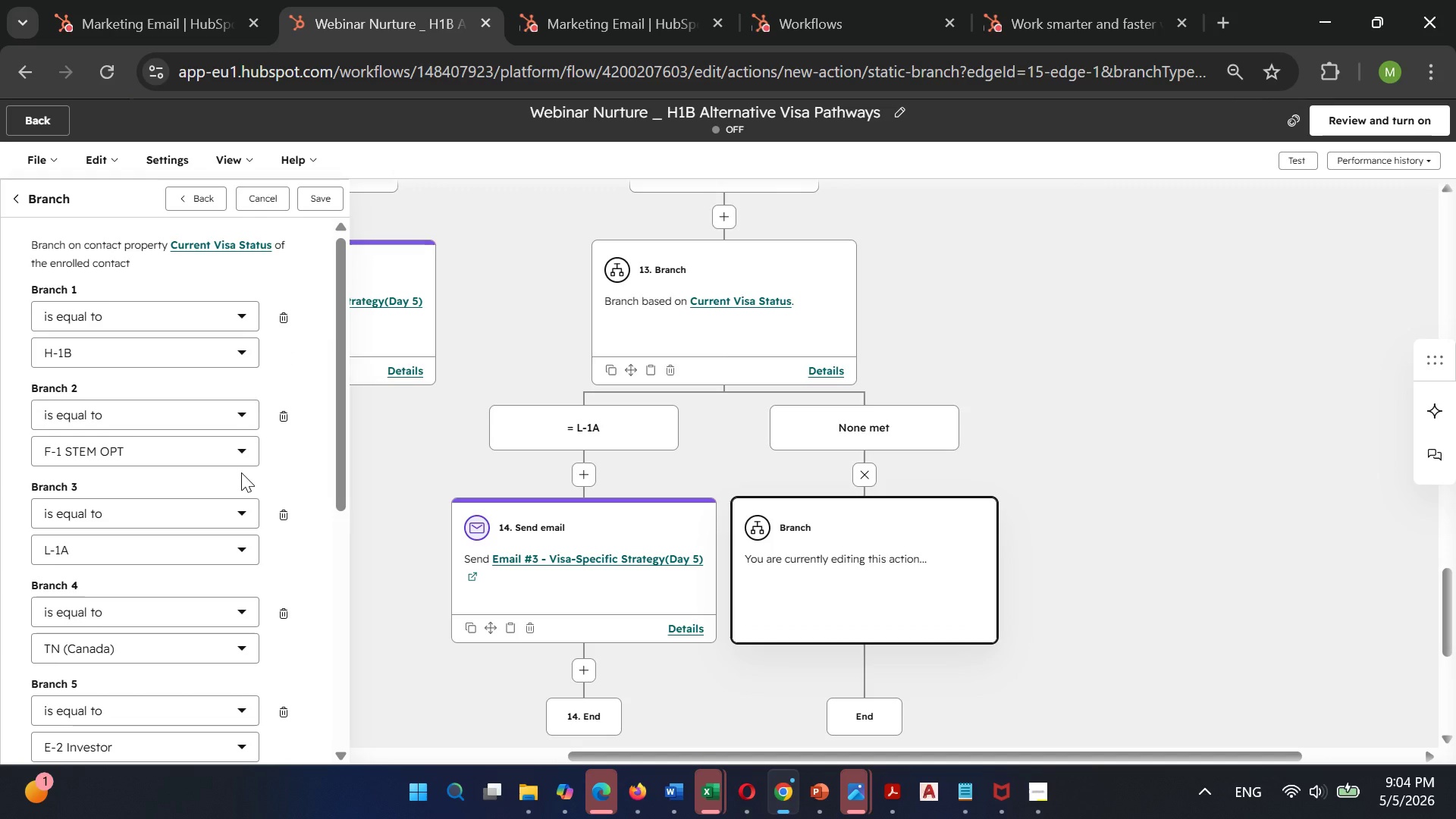 
wait(25.55)
 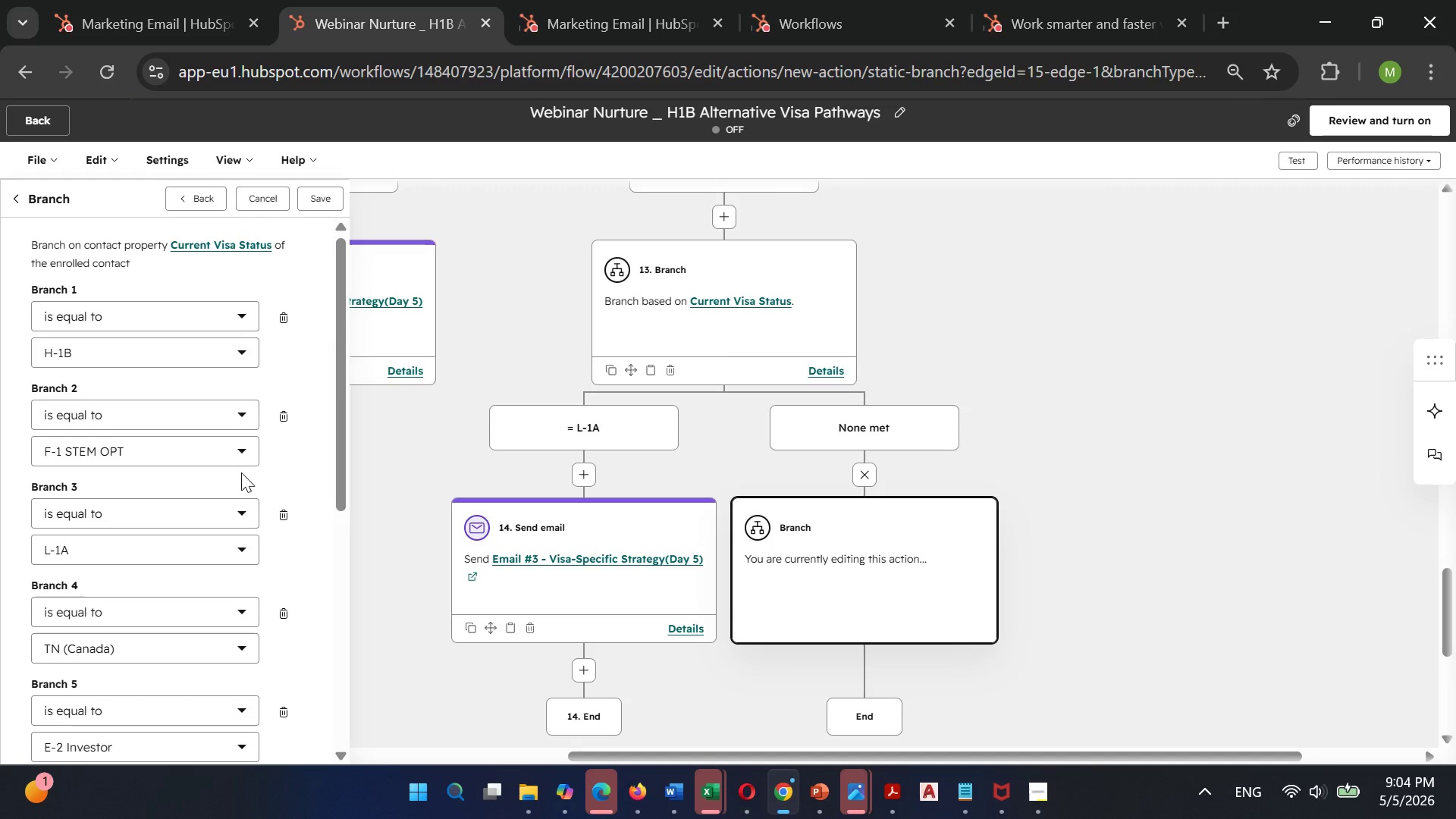 
left_click([318, 203])
 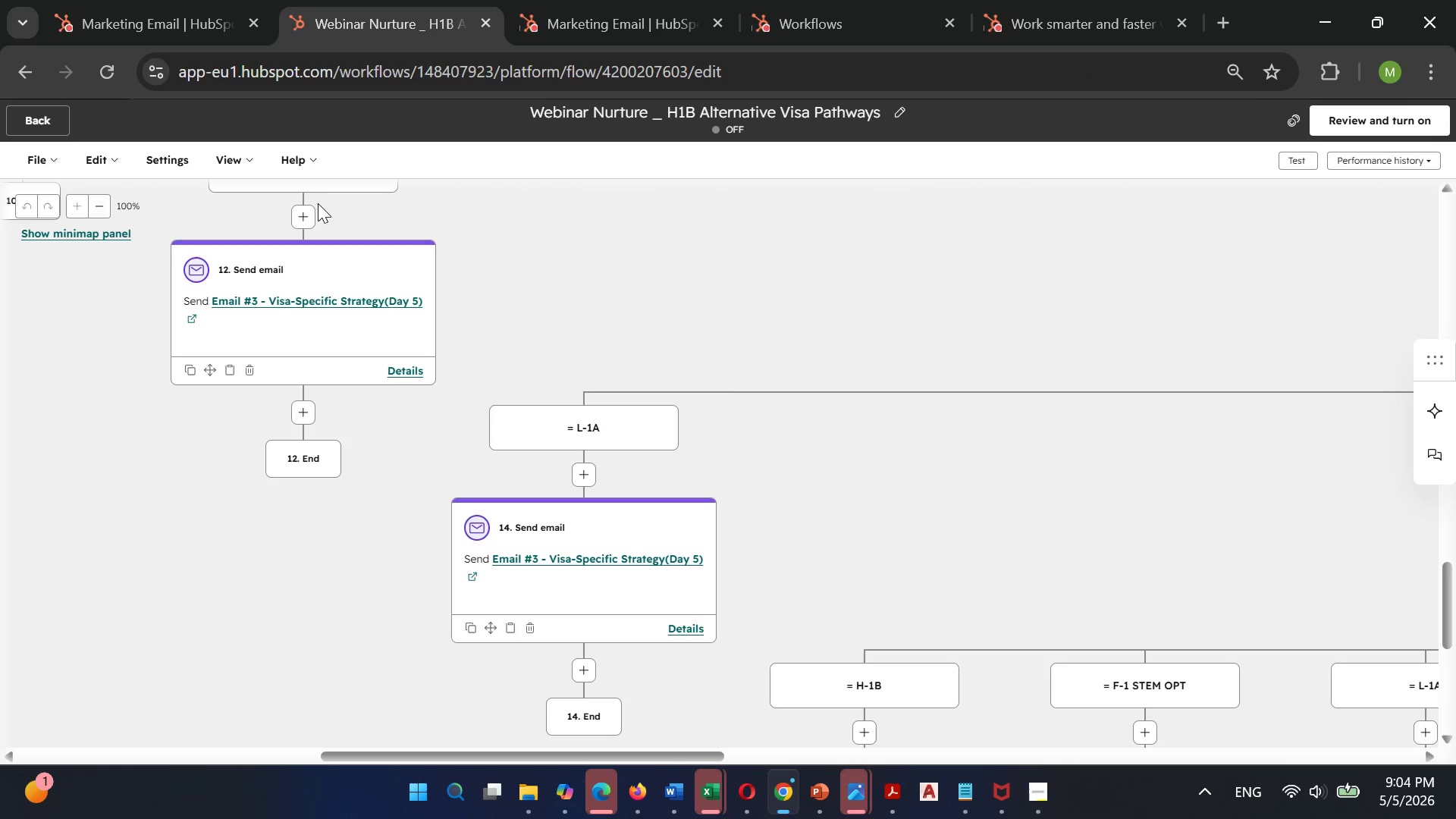 
wait(5.35)
 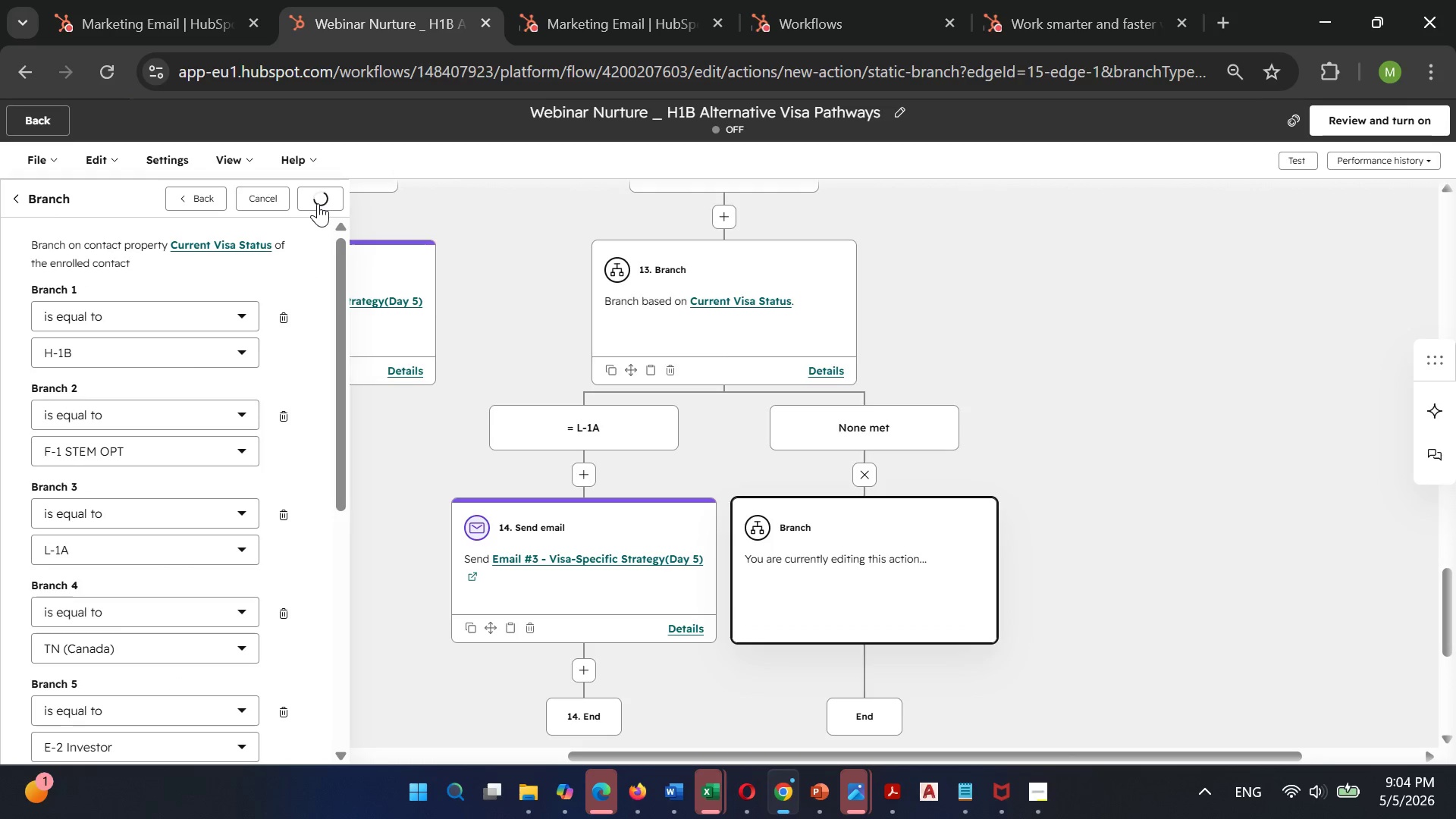 
mouse_move([918, 457])
 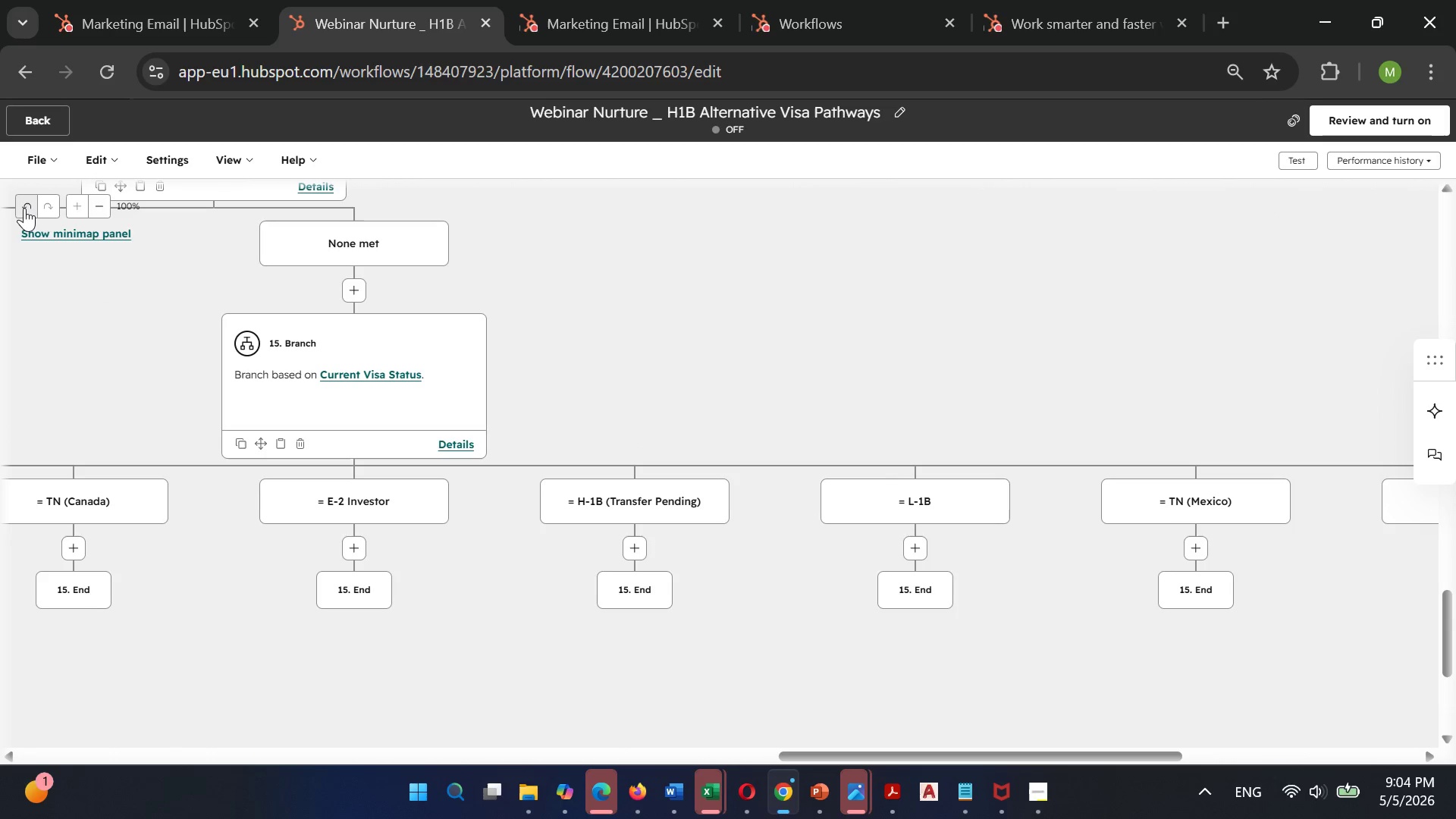 
left_click([24, 208])
 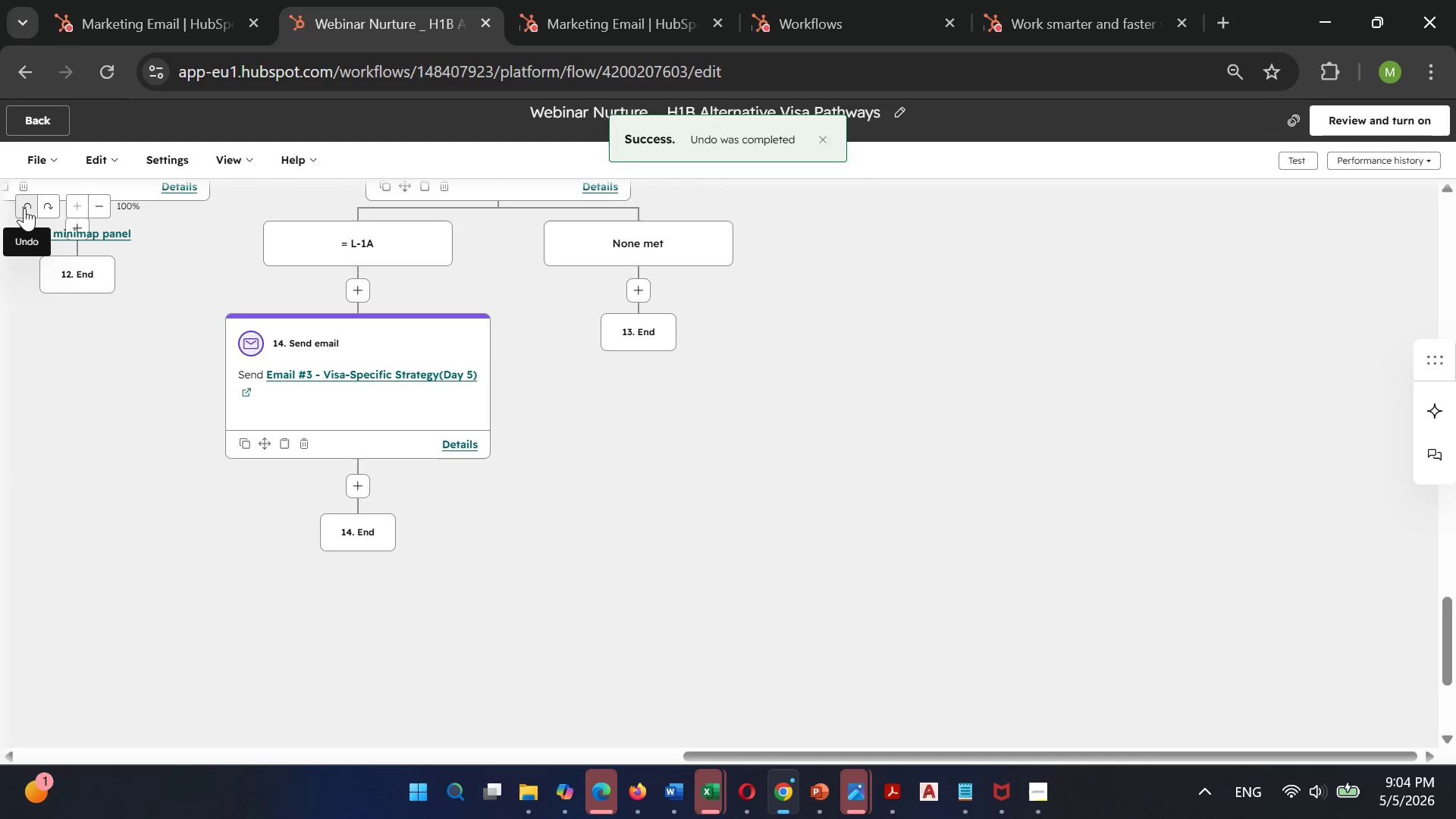 
mouse_move([558, 396])
 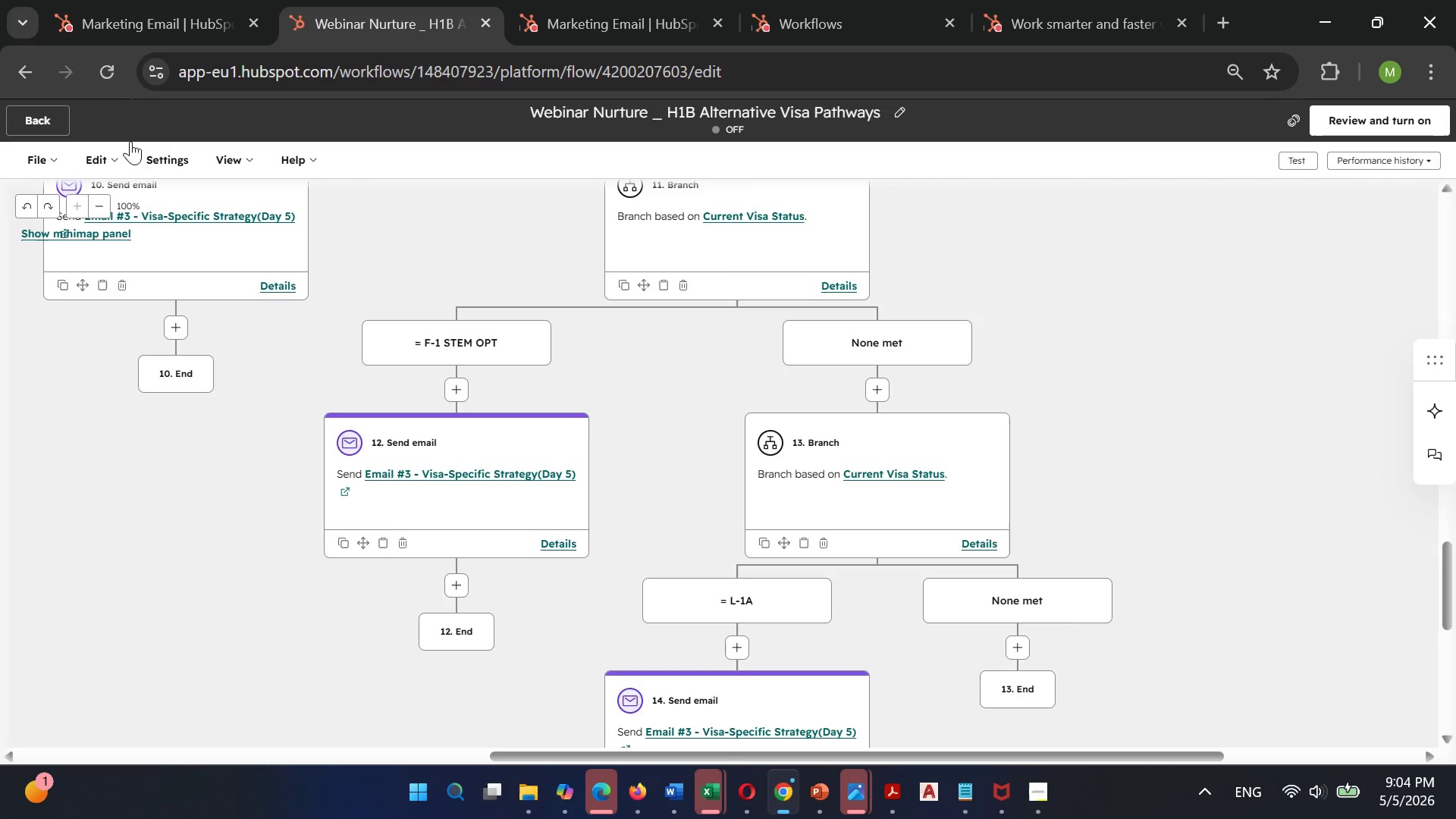 
wait(8.45)
 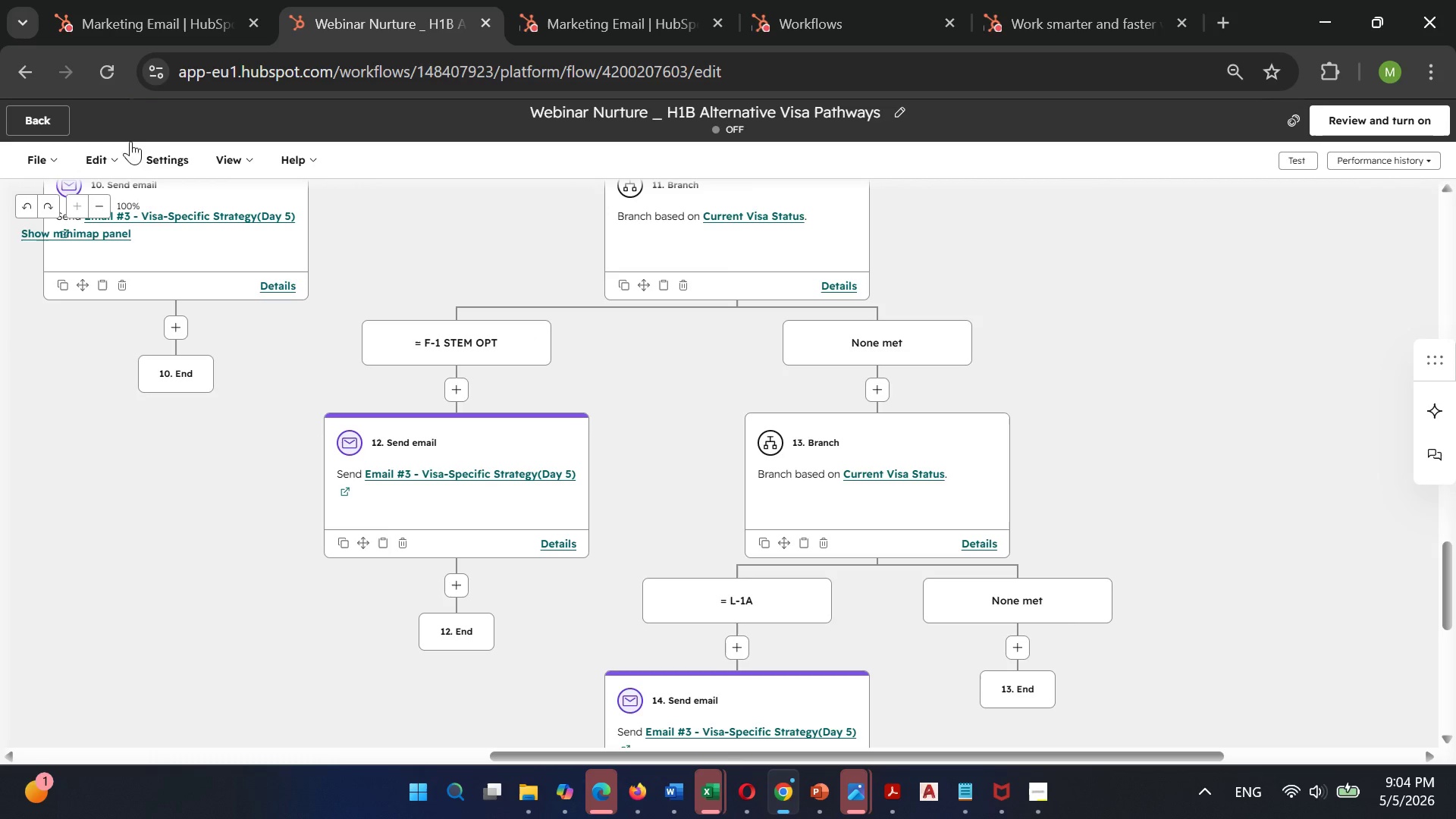 
left_click([28, 208])
 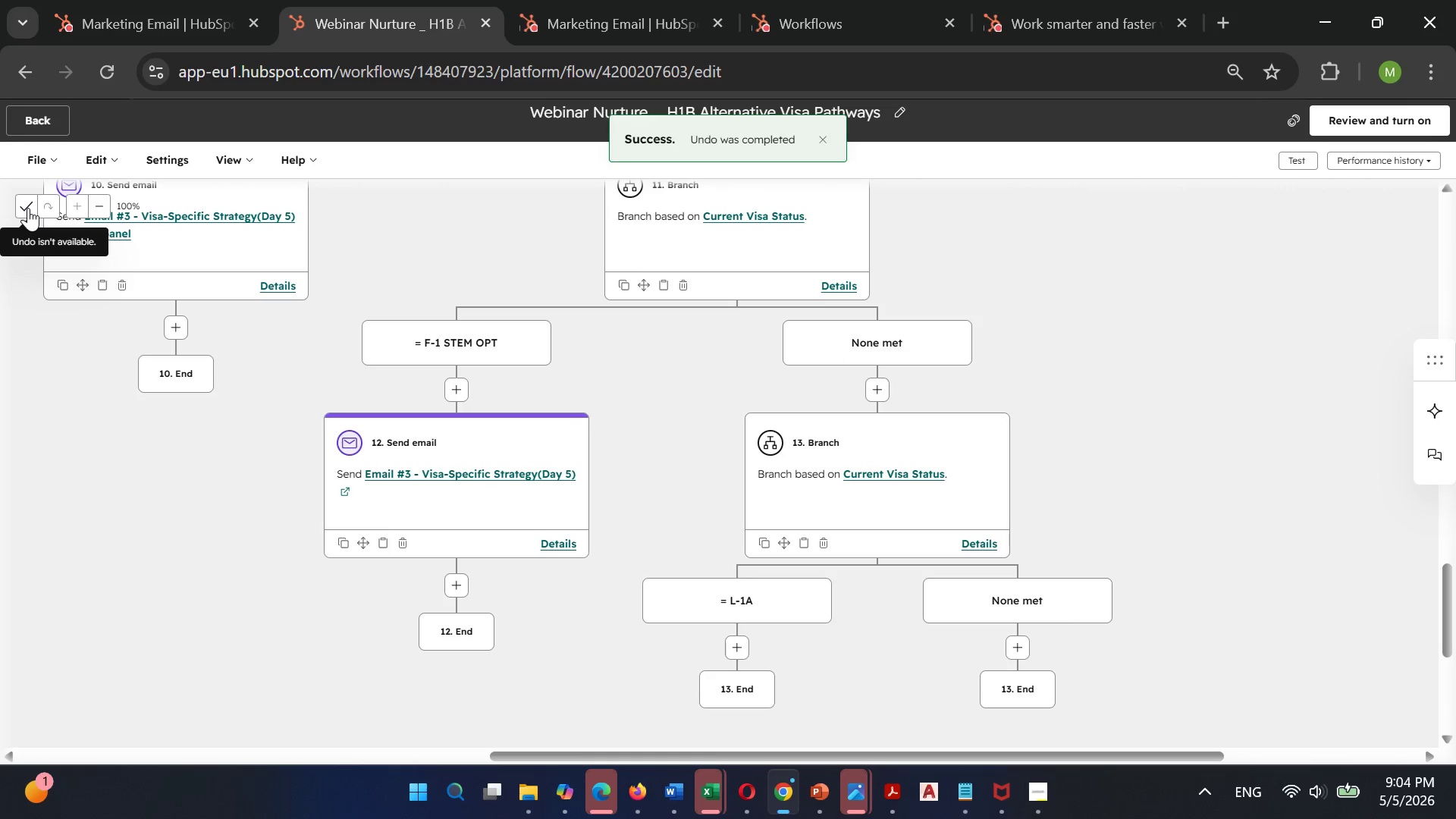 
left_click([28, 208])
 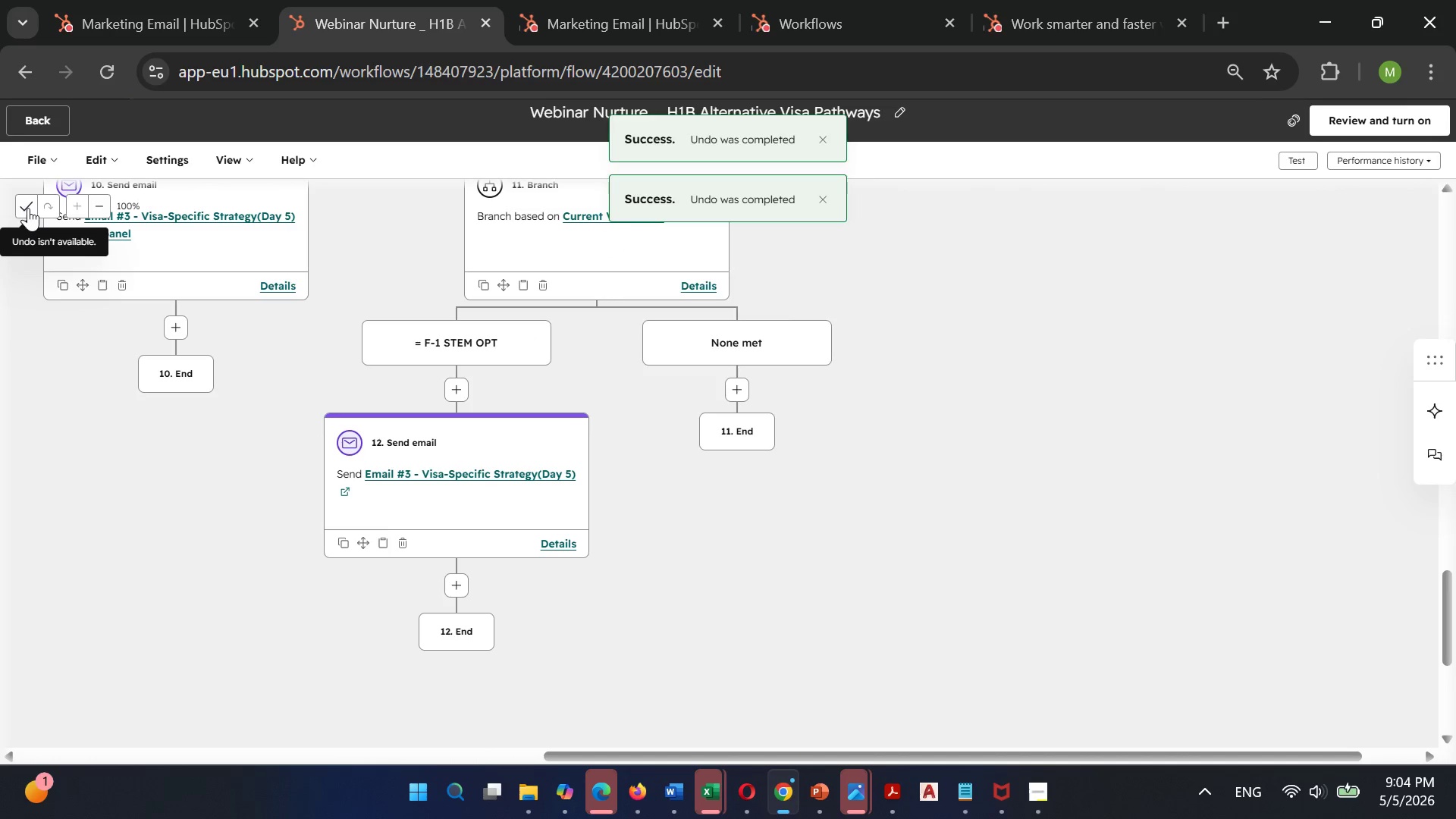 
left_click([28, 208])
 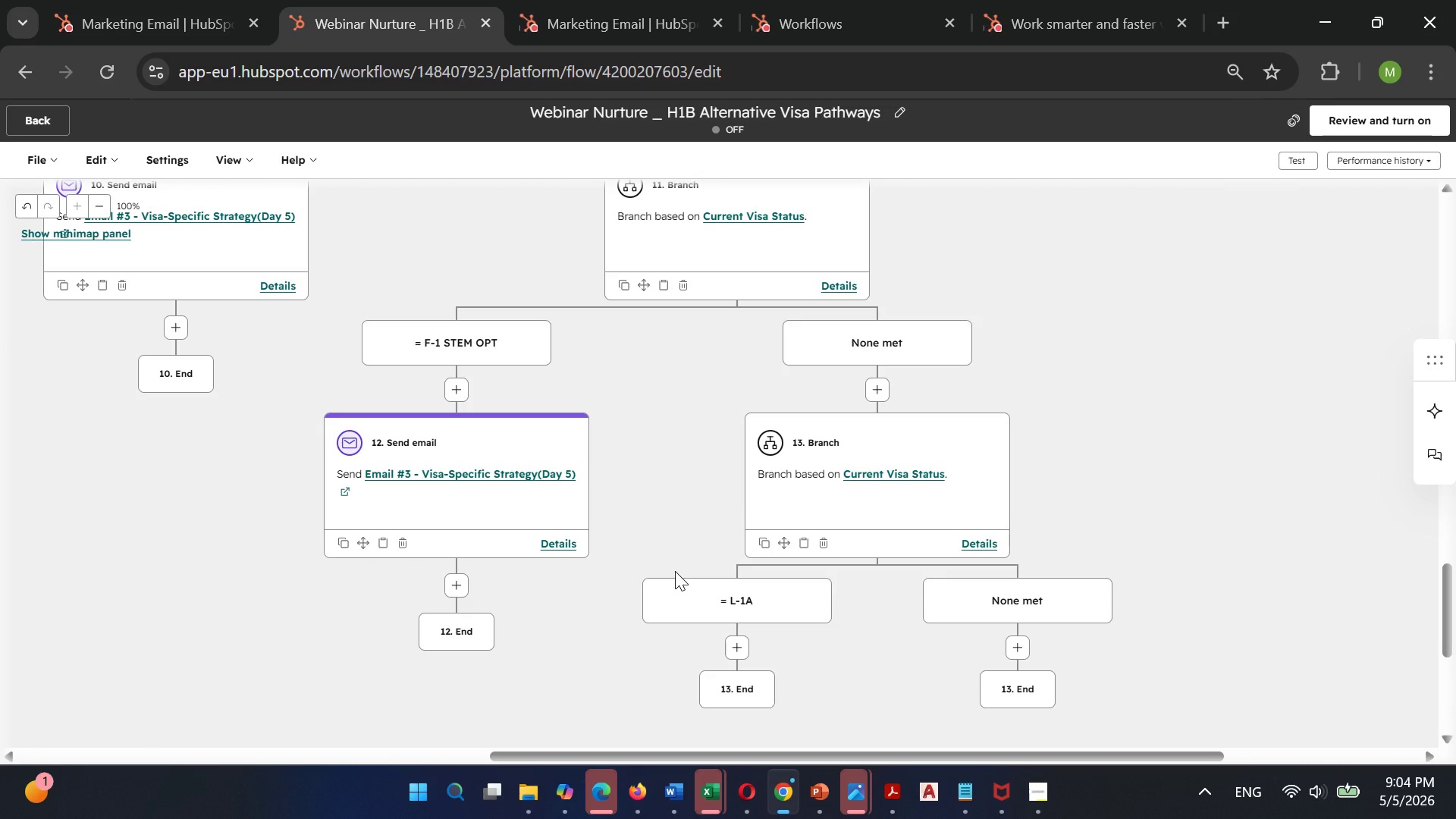 
wait(12.84)
 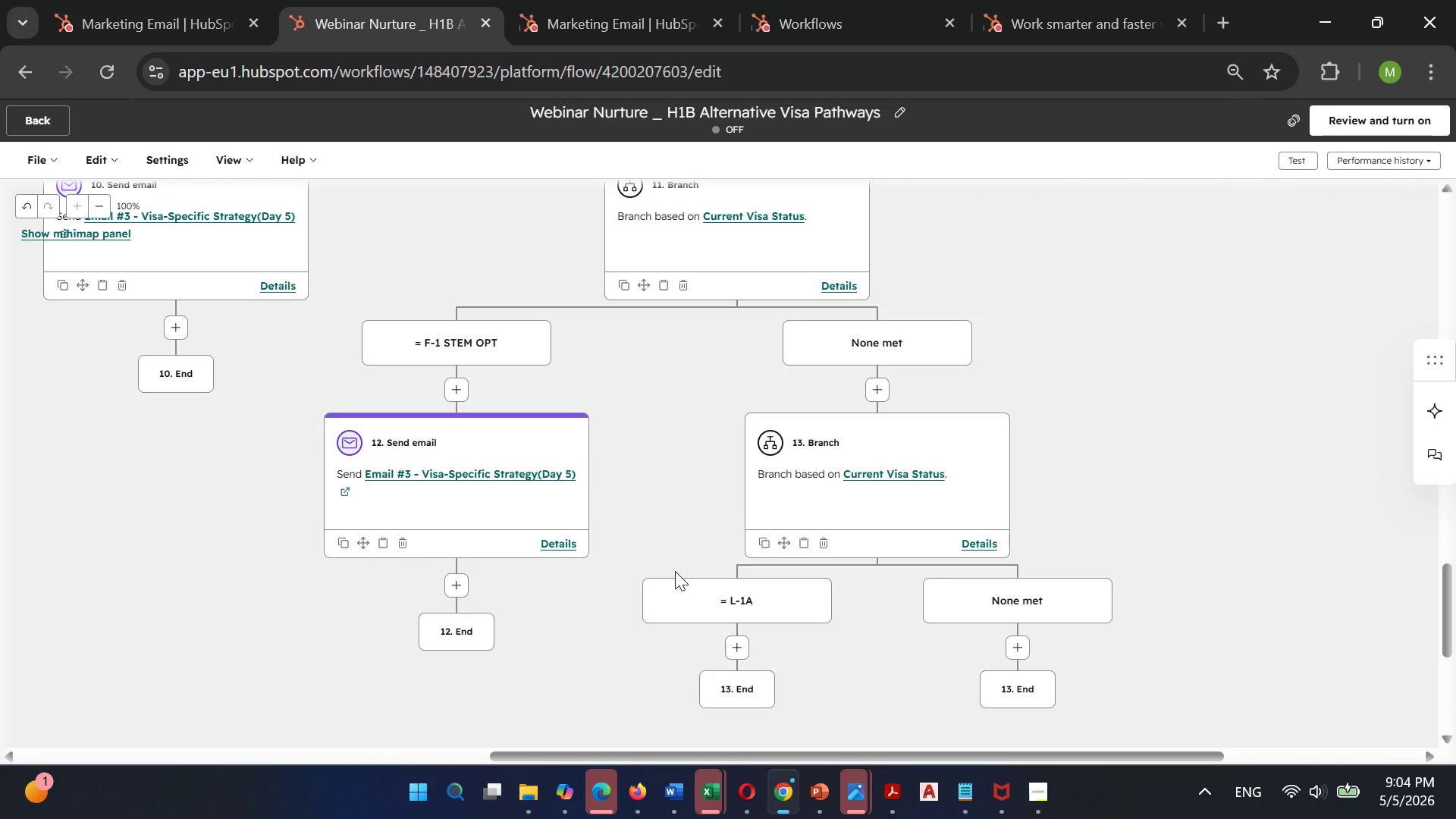 
left_click([33, 206])
 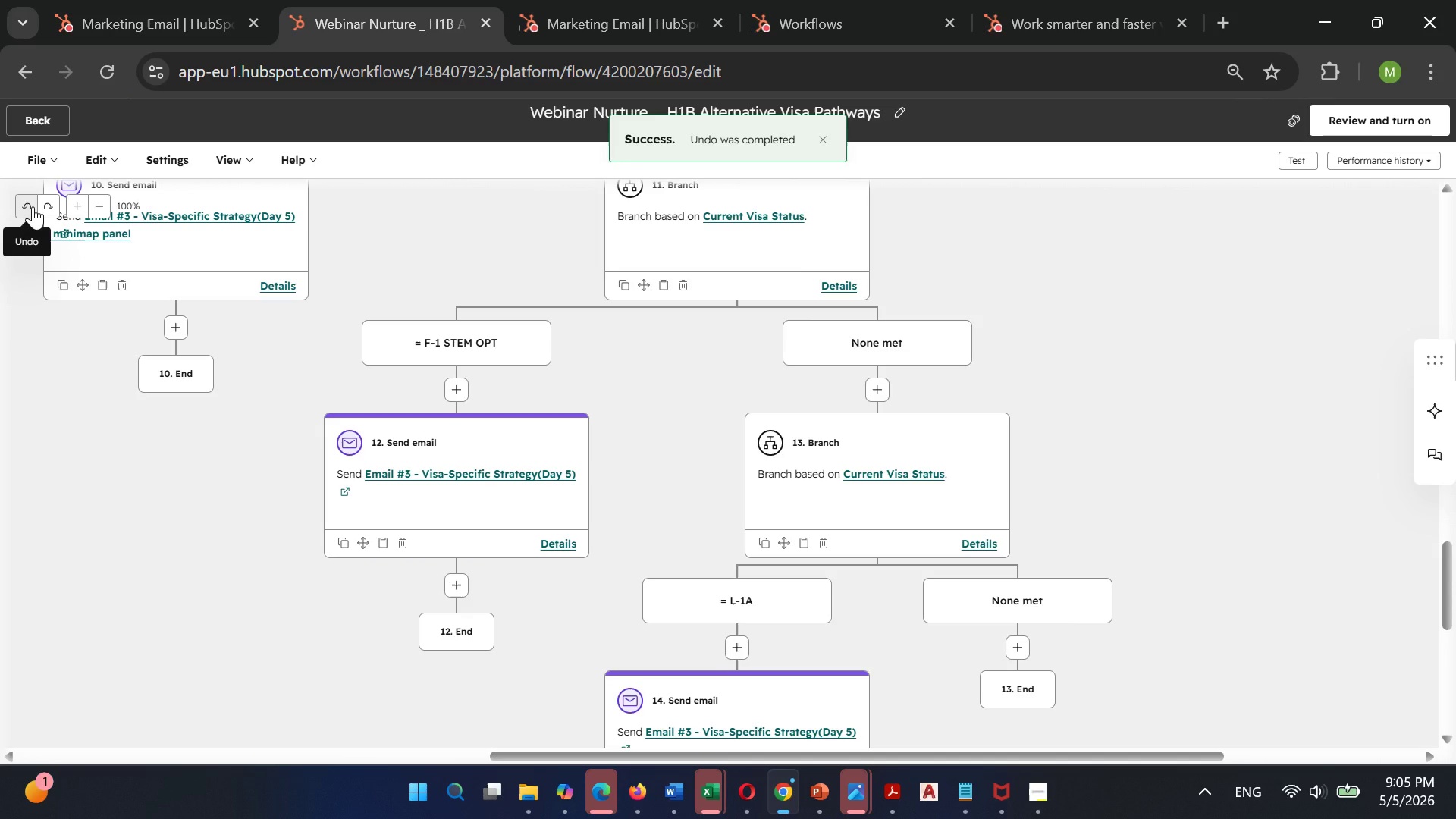 
left_click([33, 206])
 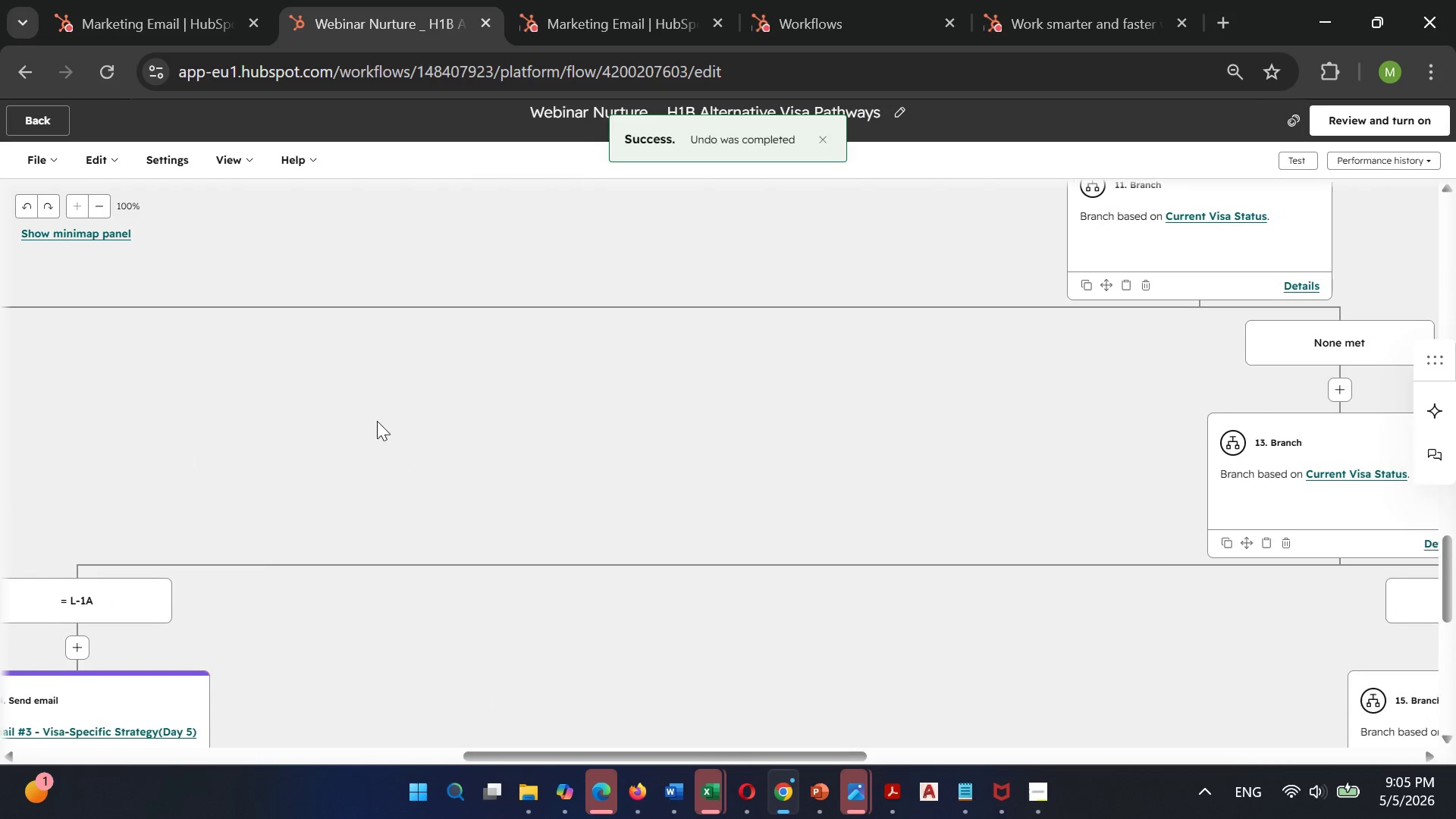 
wait(8.61)
 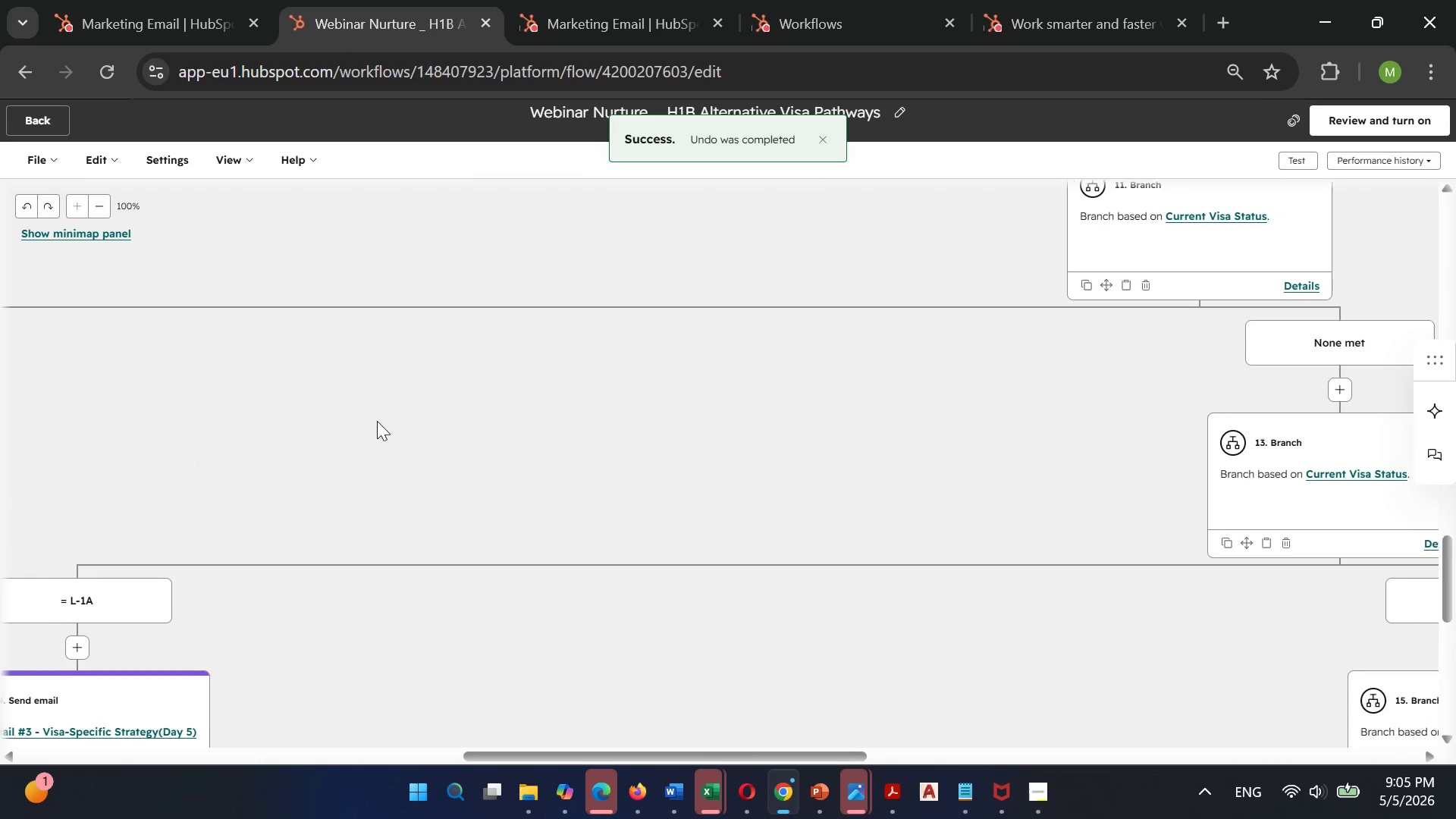 
left_click([32, 197])
 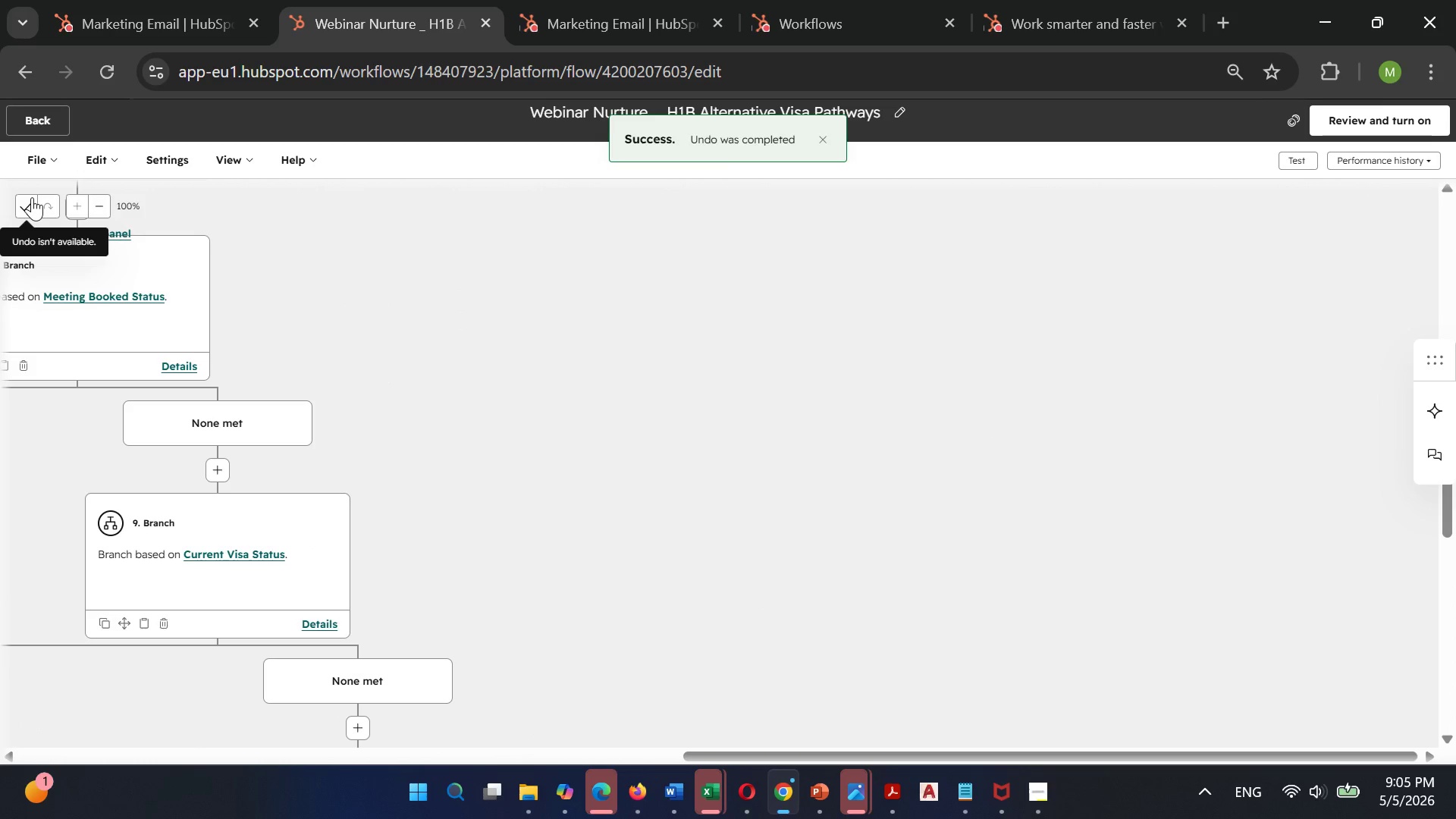 
left_click([32, 197])
 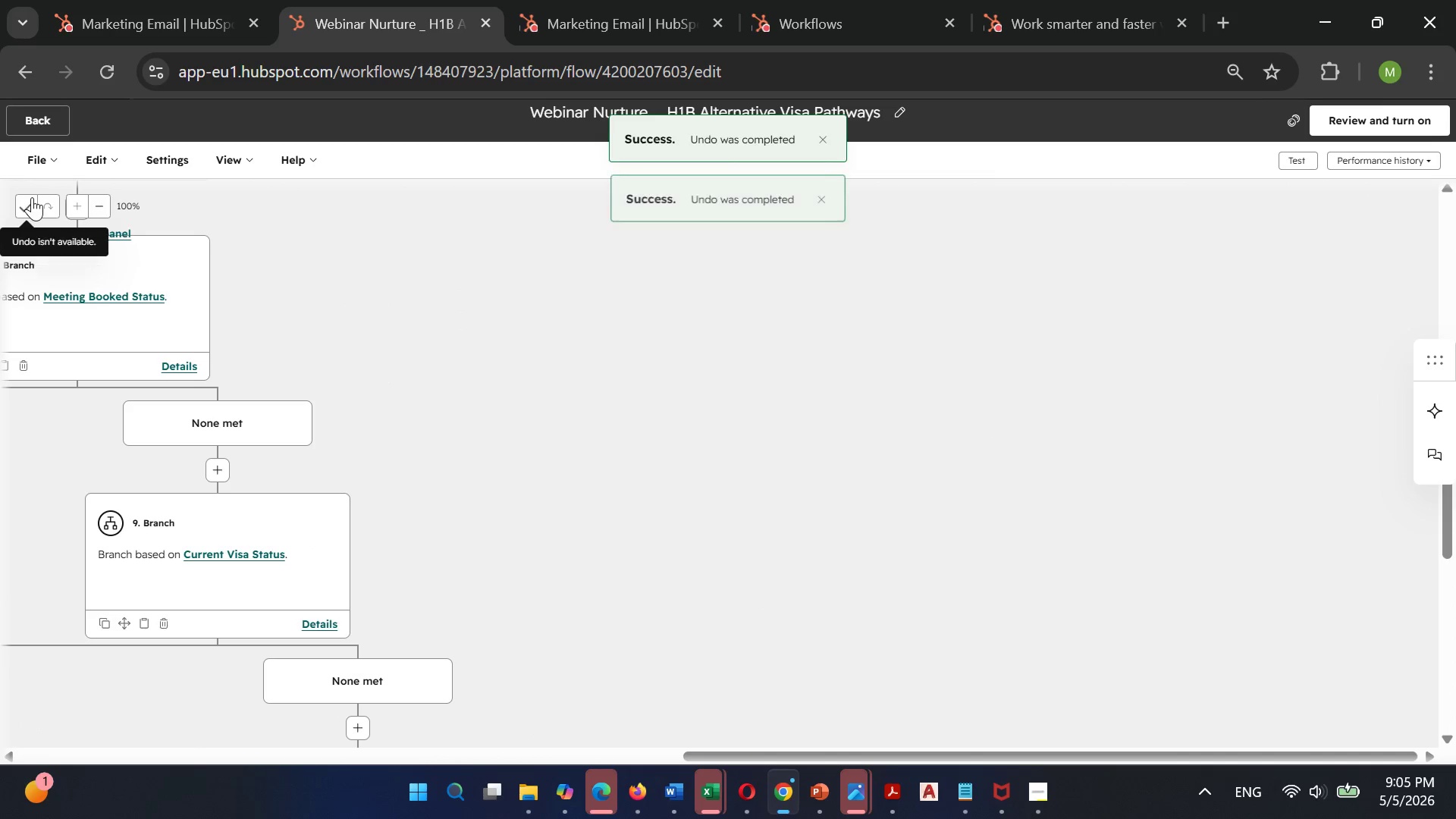 
mouse_move([472, 494])
 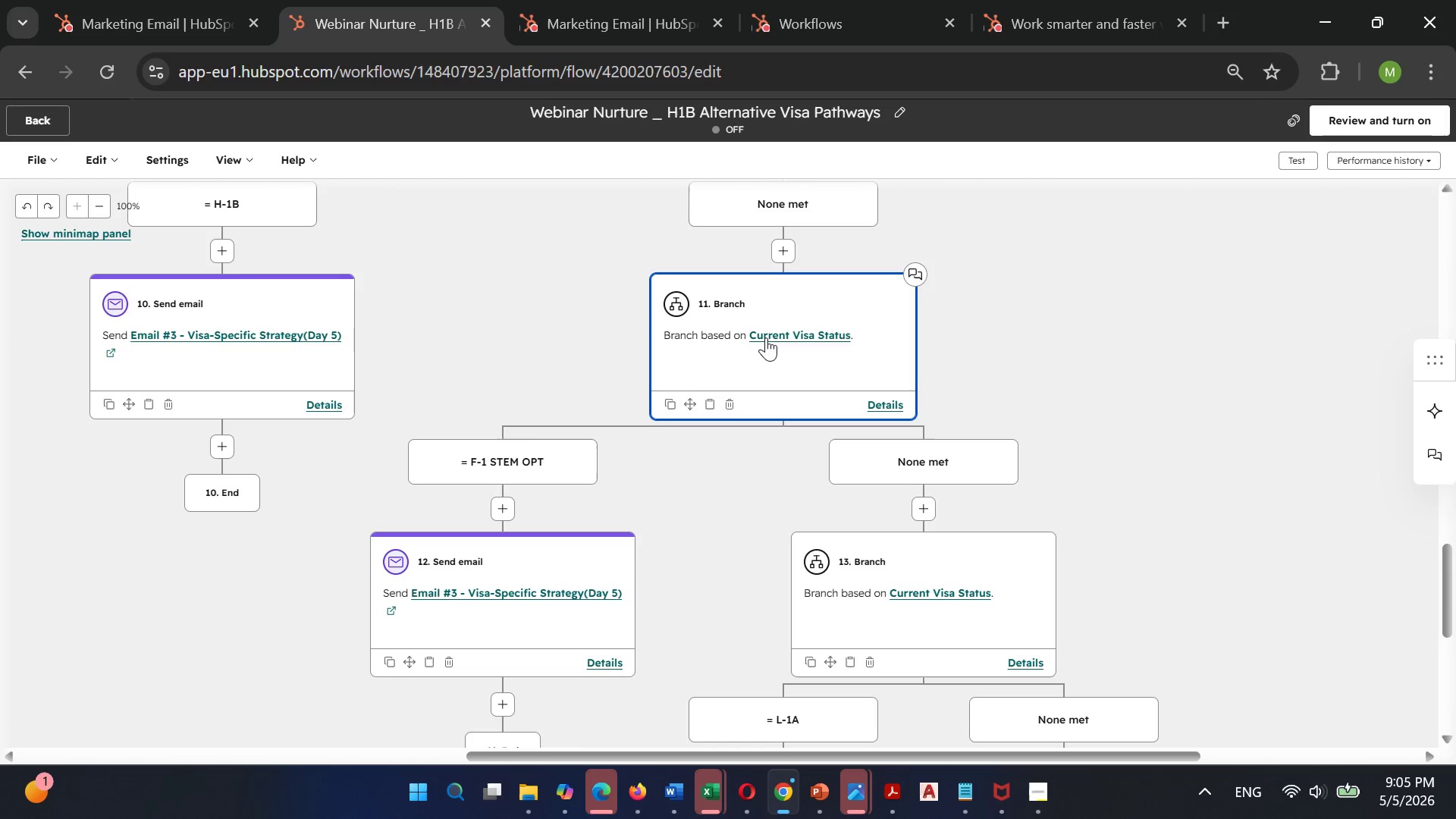 
mouse_move([720, 406])
 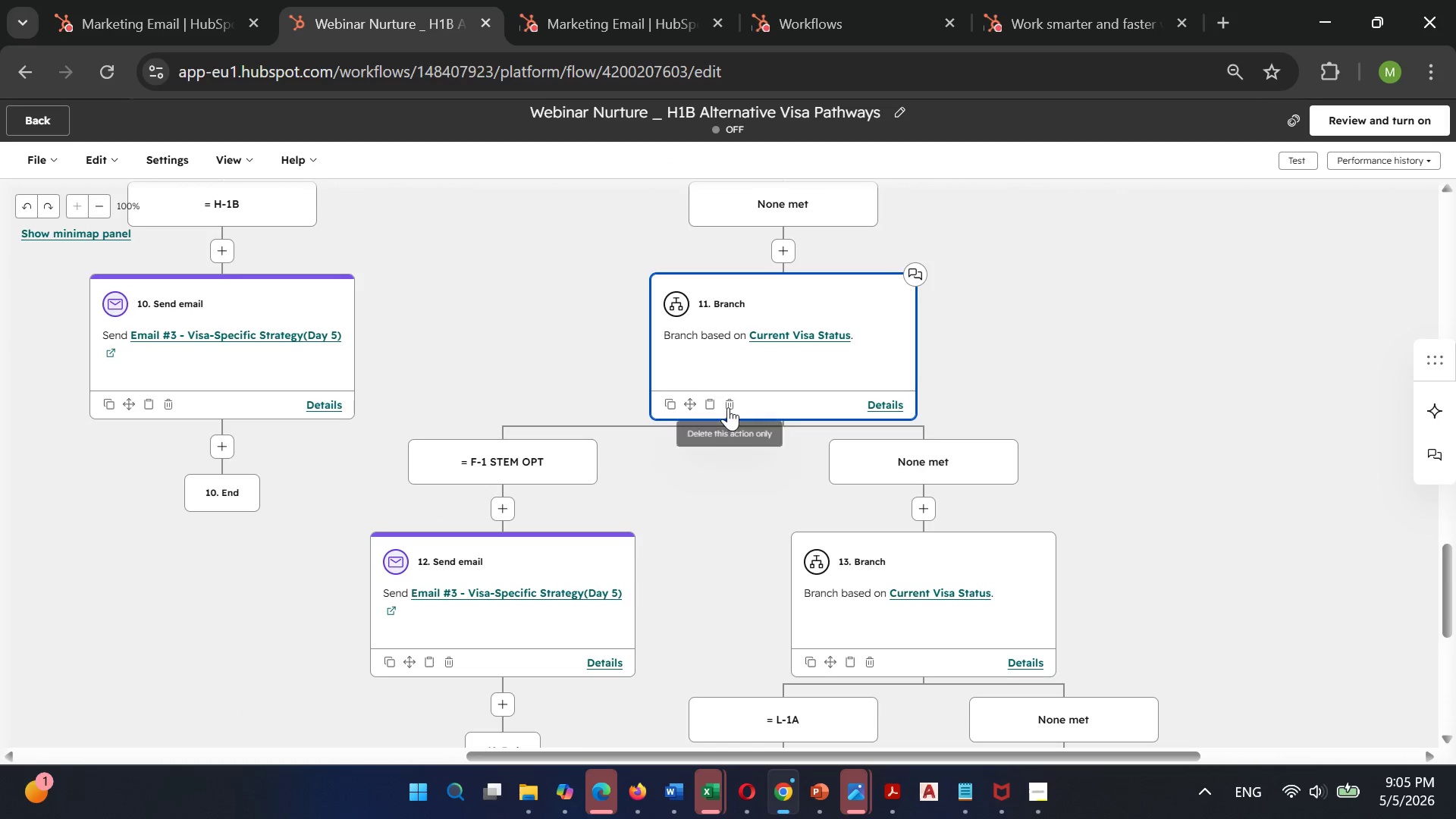 
left_click([728, 407])
 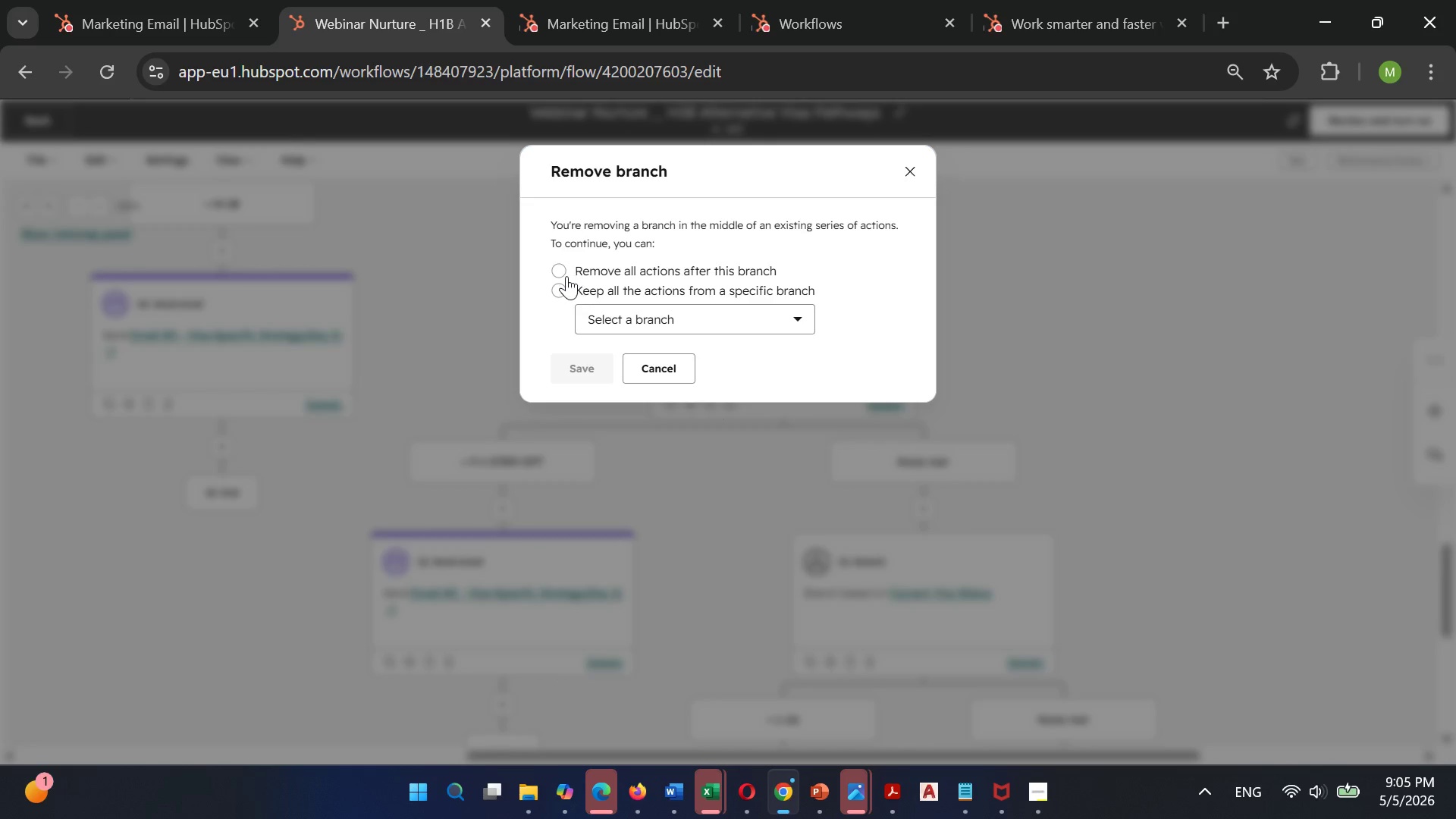 
wait(5.95)
 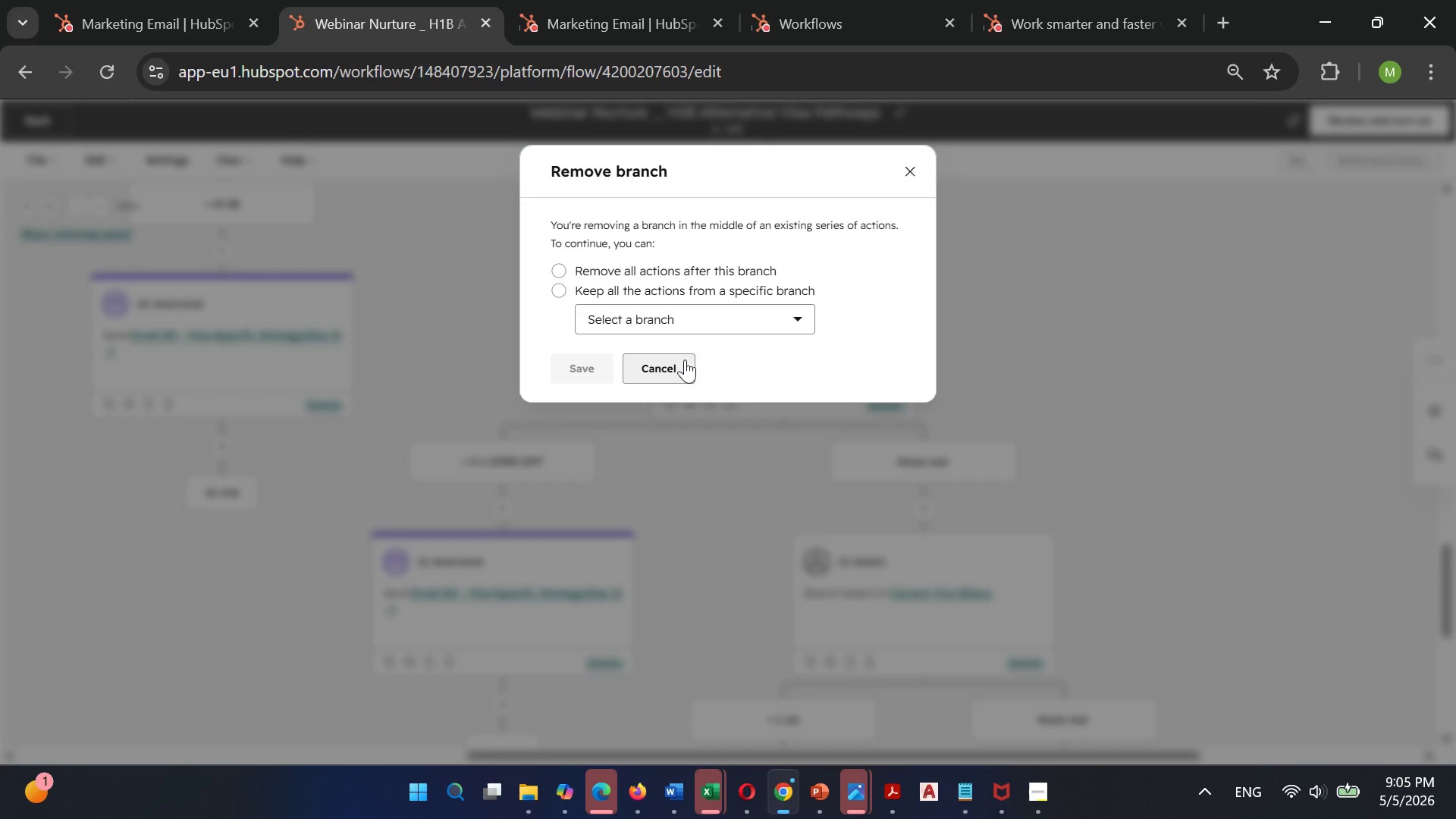 
left_click([562, 267])
 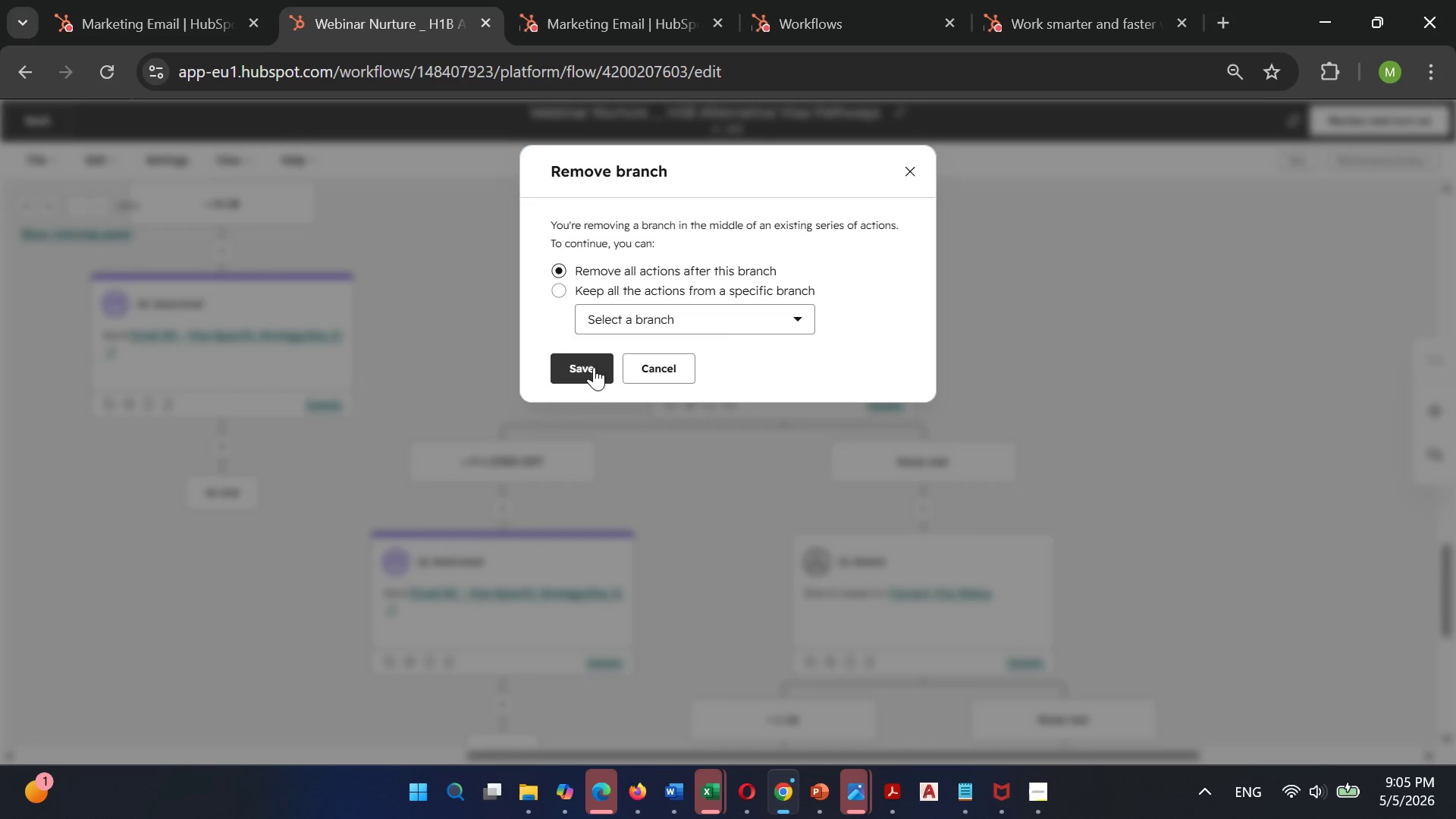 
left_click([594, 367])
 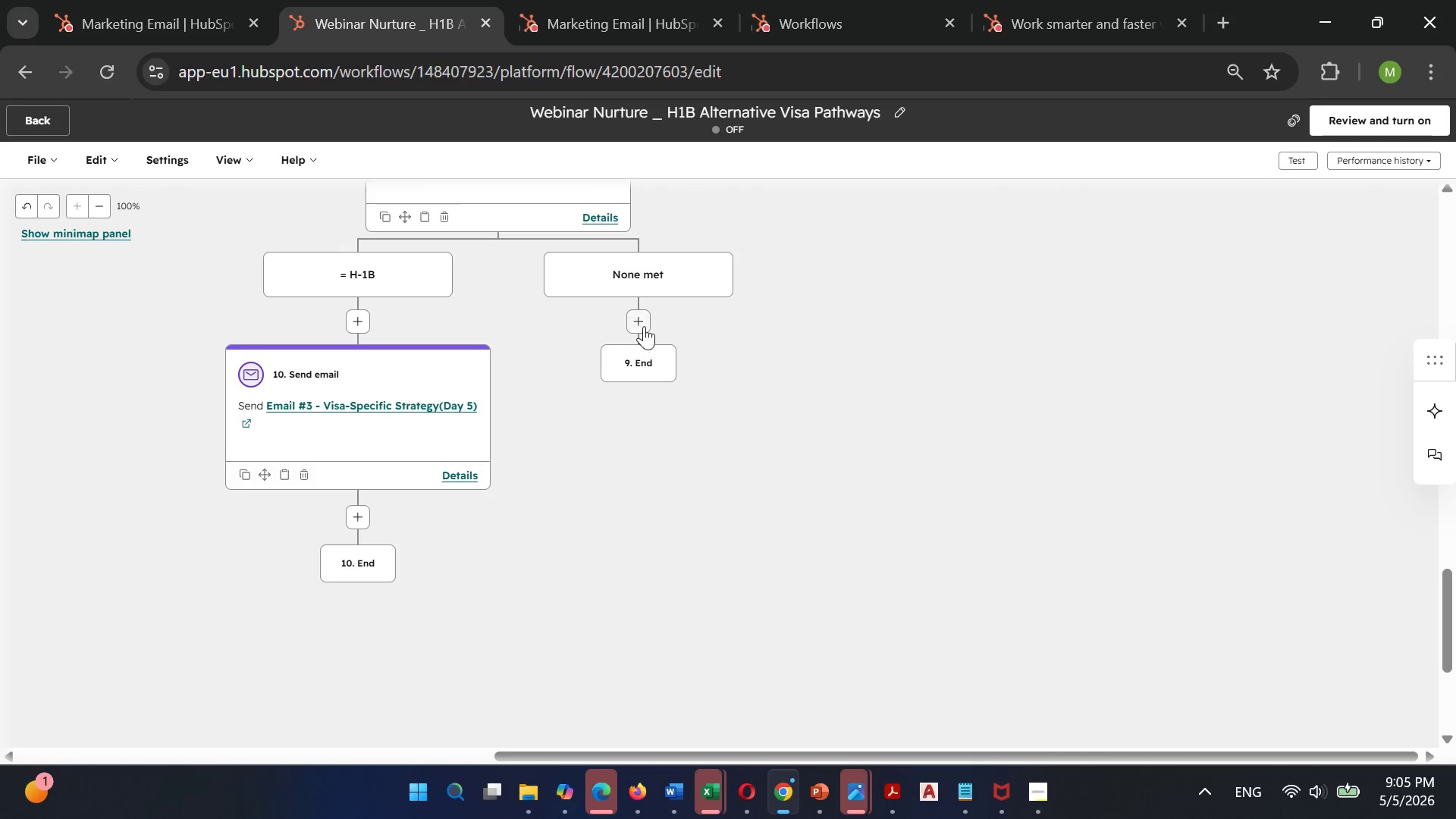 
left_click([635, 316])
 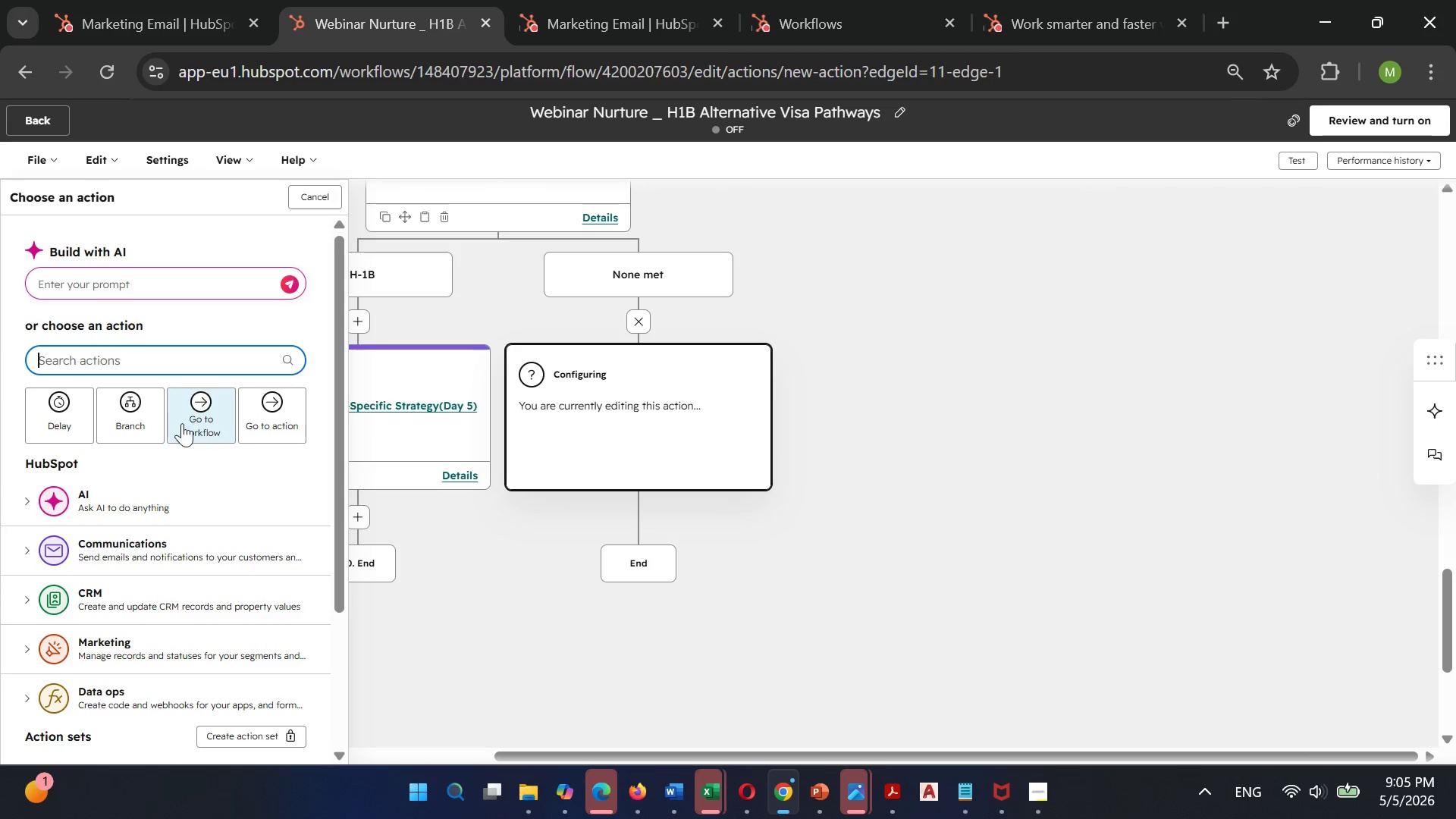 
left_click([133, 422])
 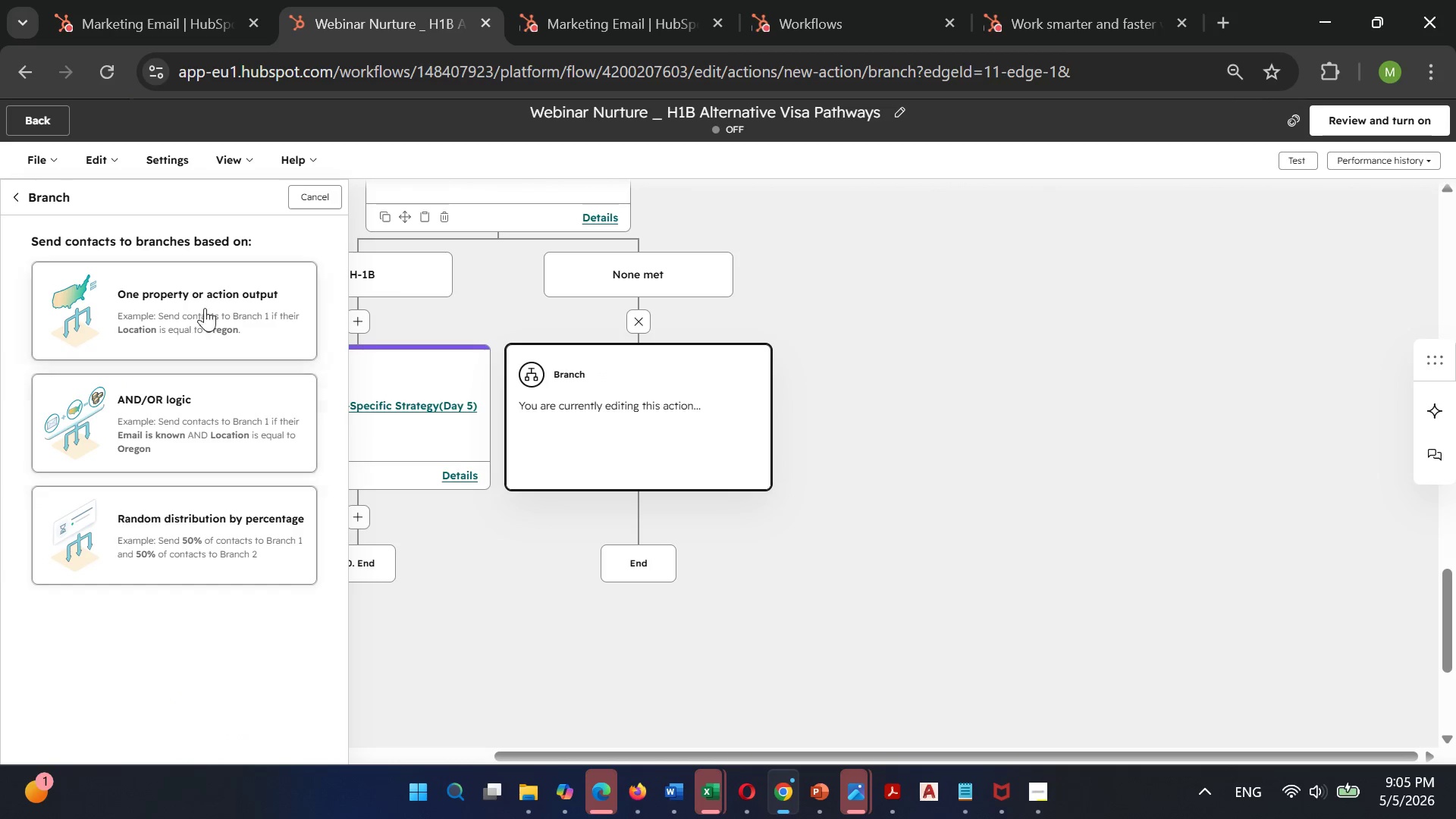 
left_click([215, 296])
 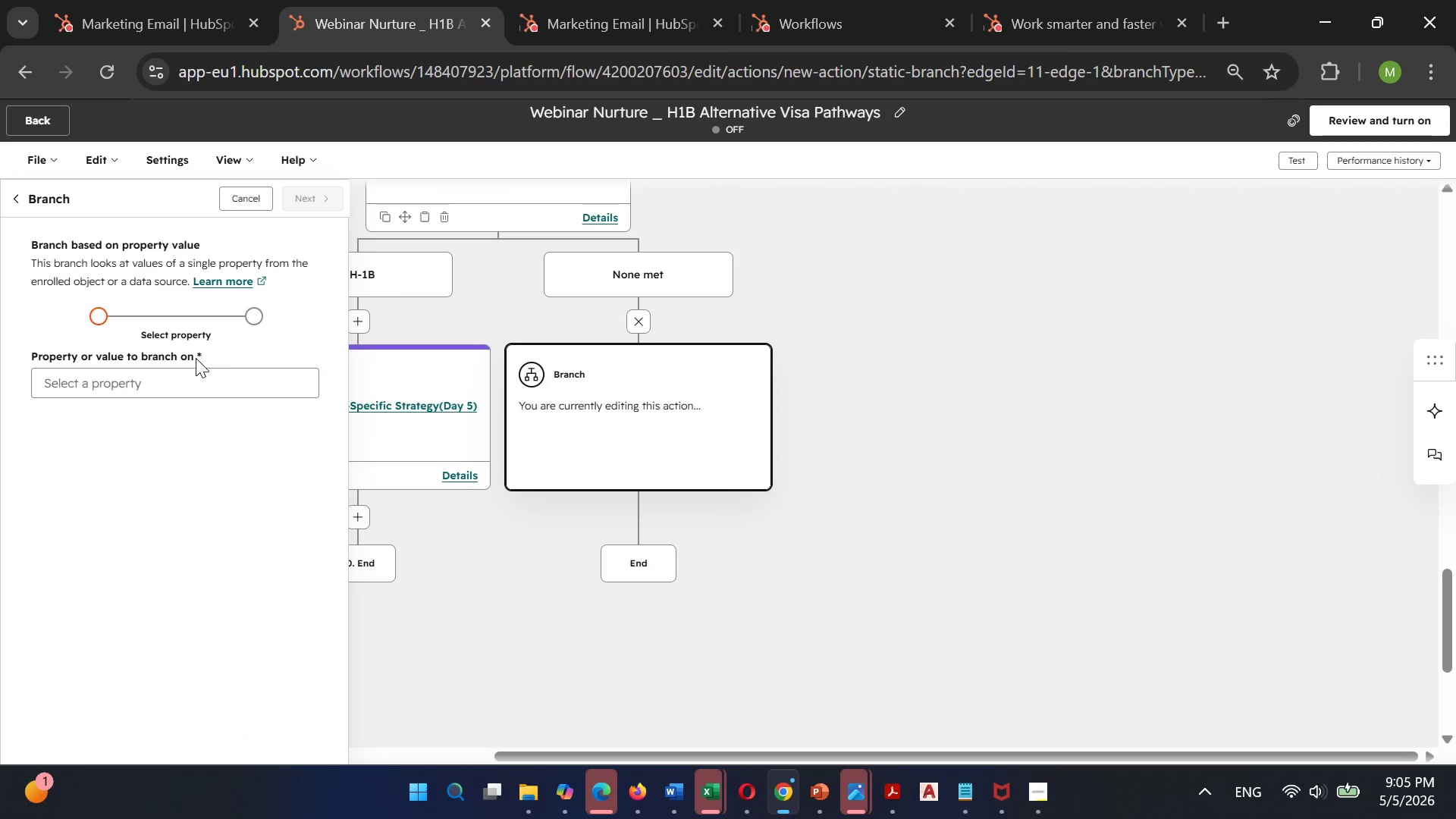 
left_click([187, 393])
 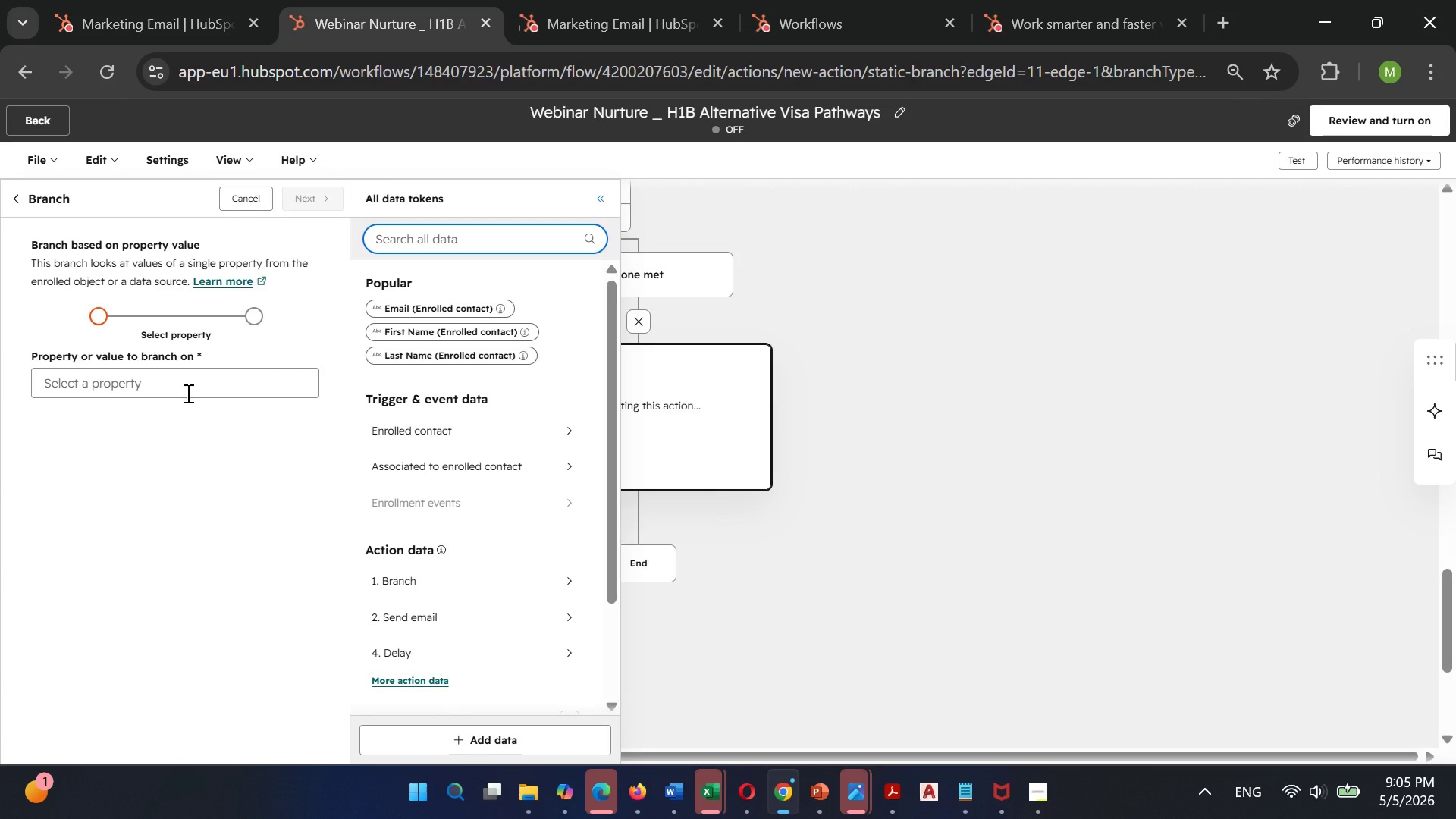 
type(l)
key(Backspace)
type(curr)
 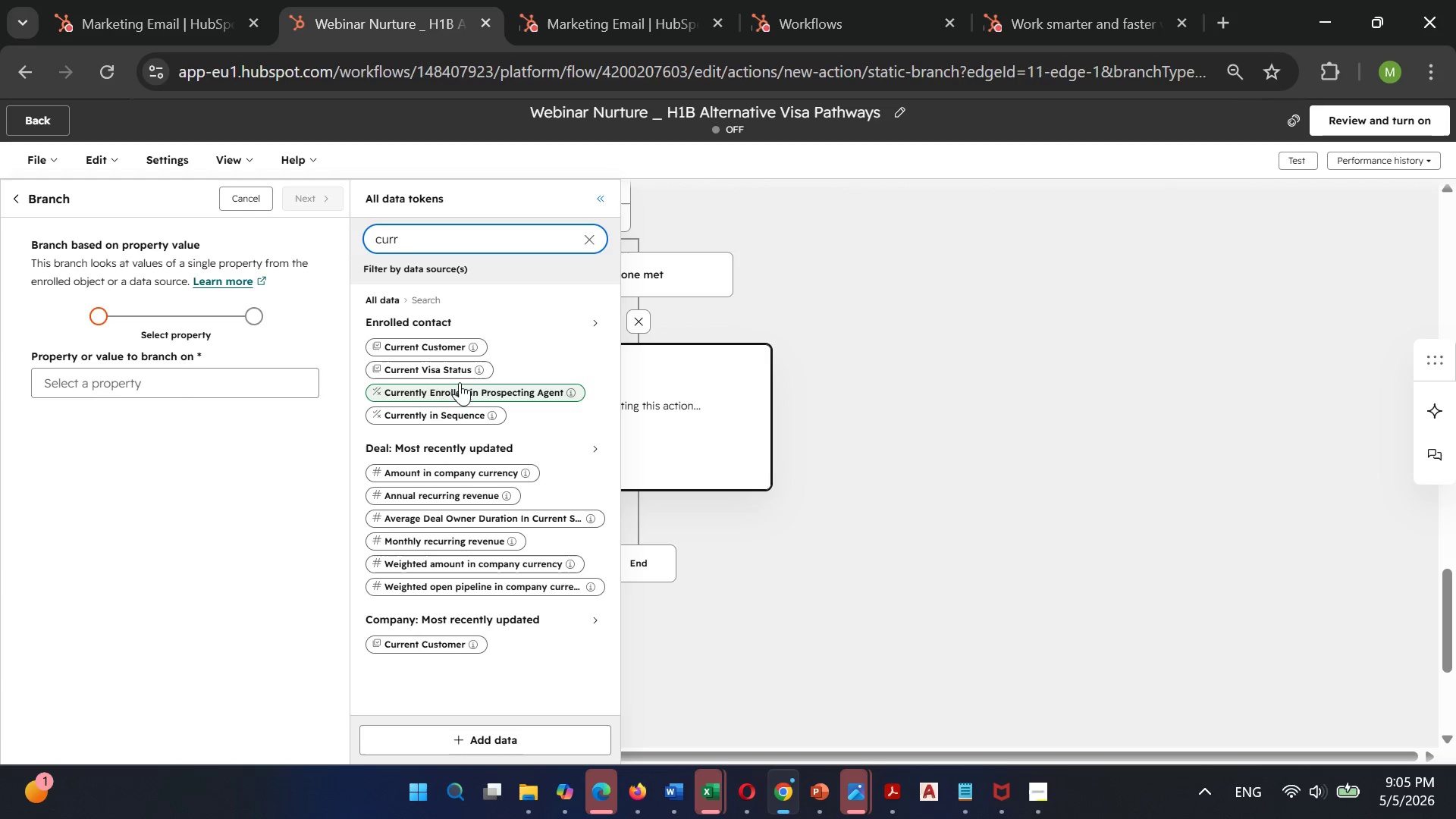 
left_click([450, 372])
 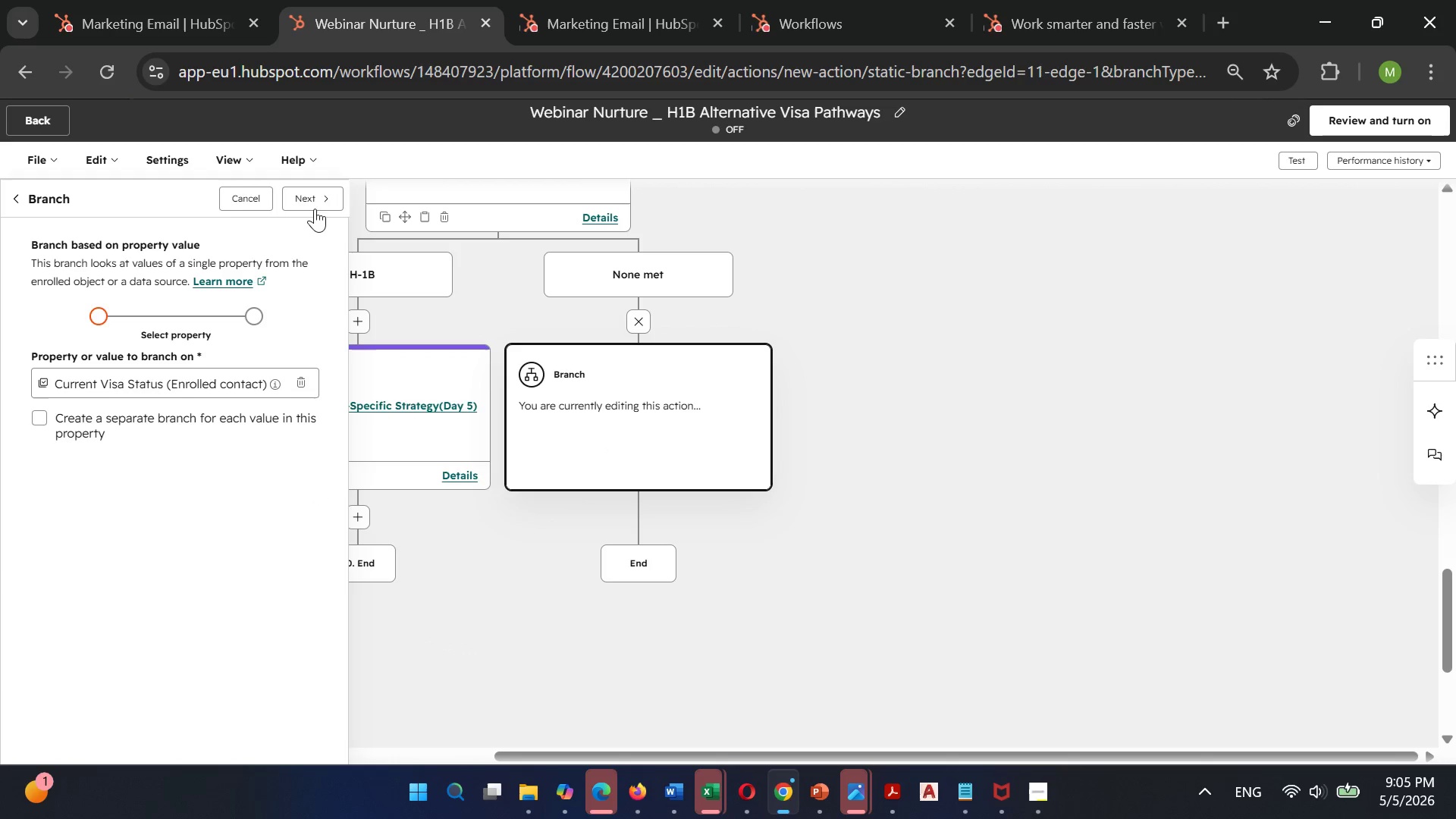 
left_click([318, 199])
 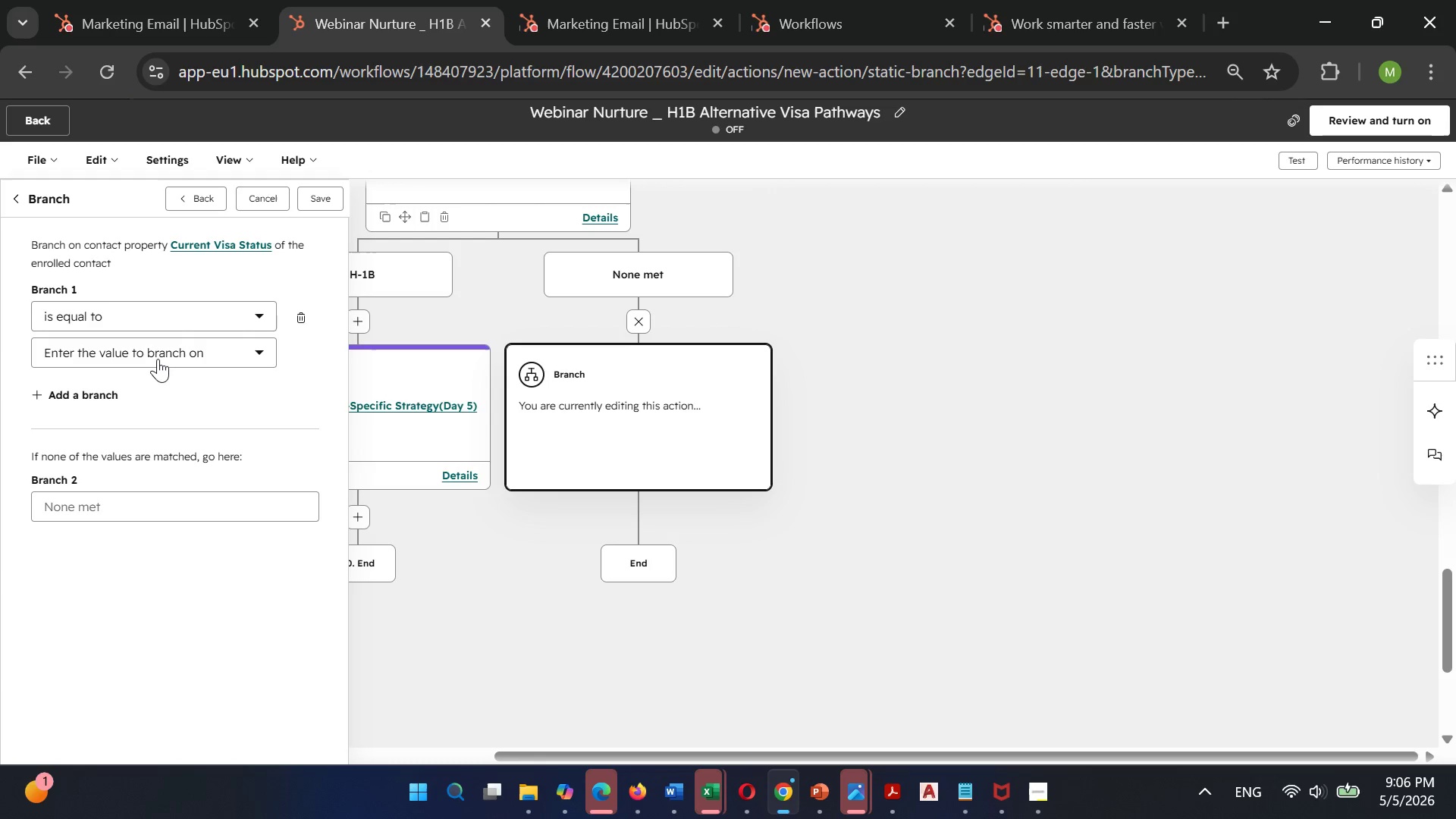 
wait(10.45)
 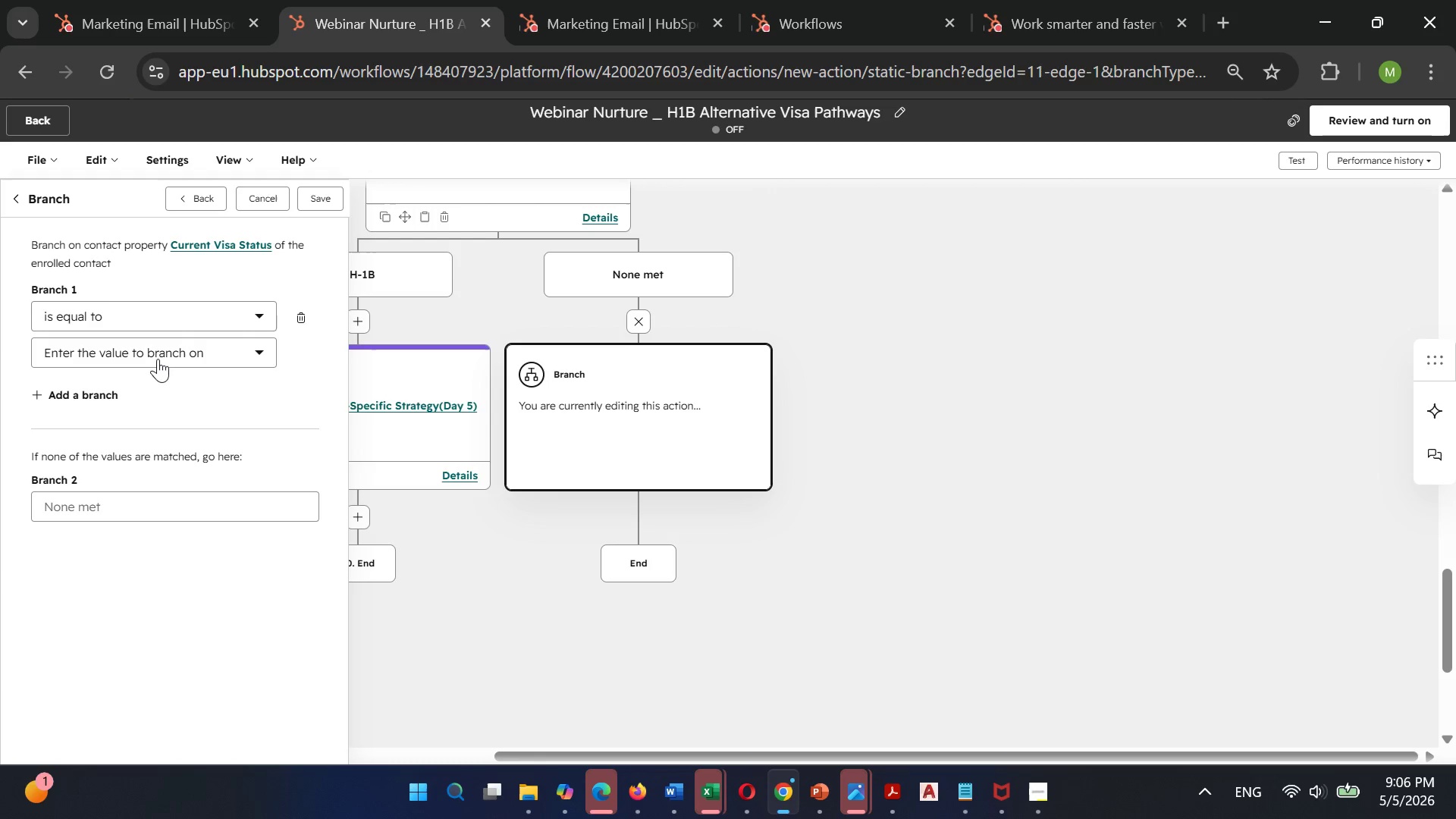 
left_click([209, 202])
 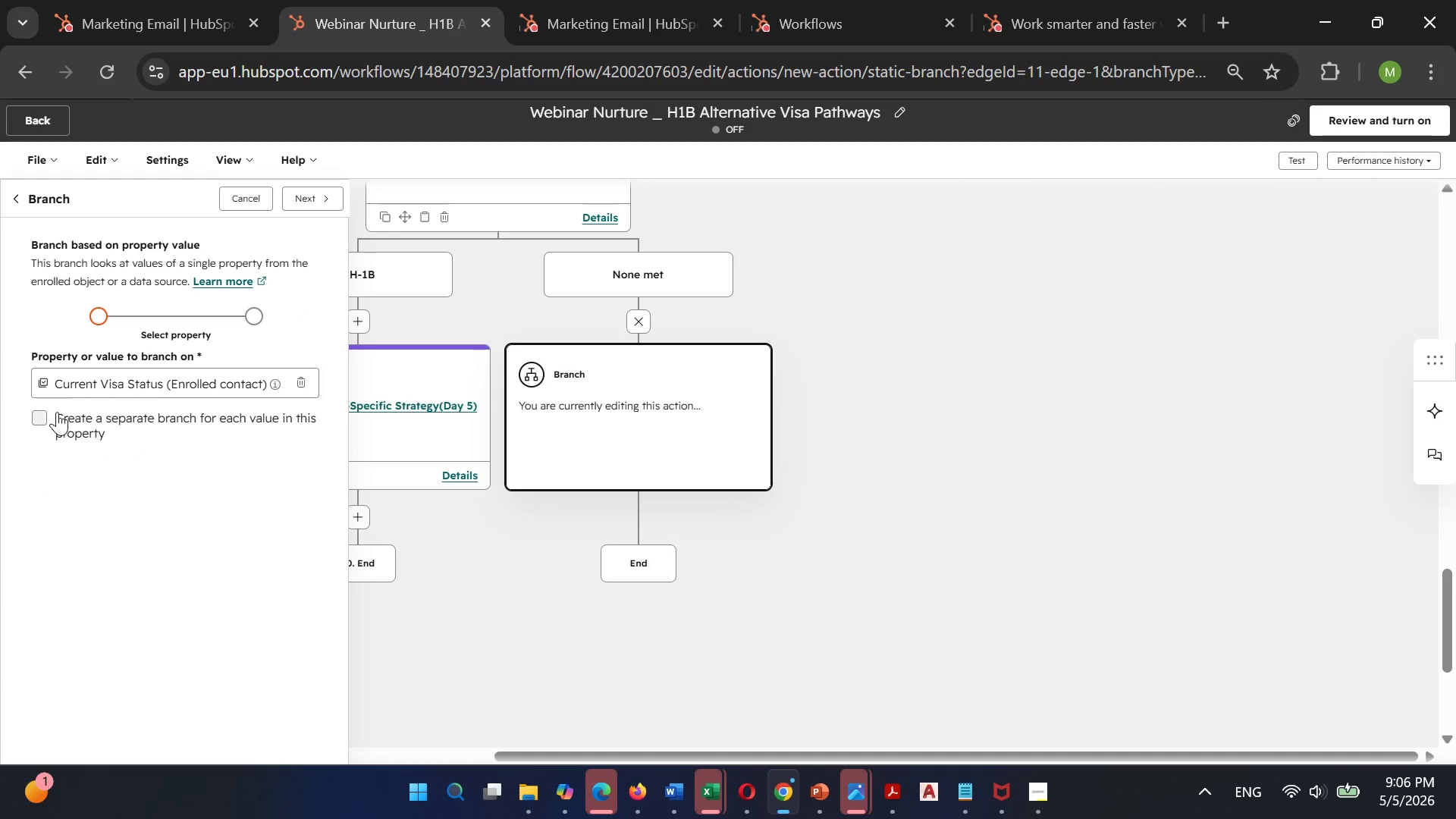 
left_click([48, 415])
 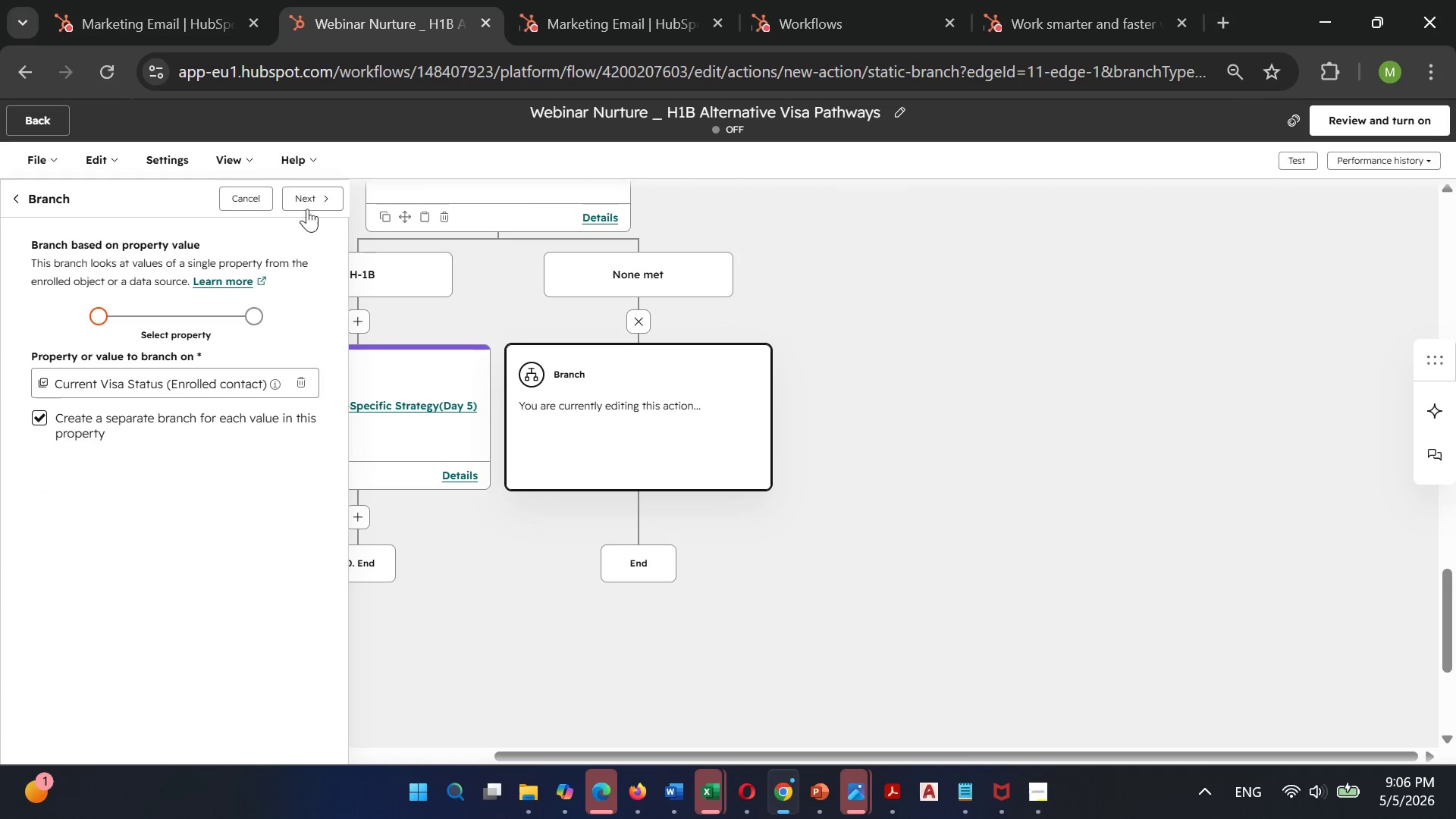 
left_click([306, 203])
 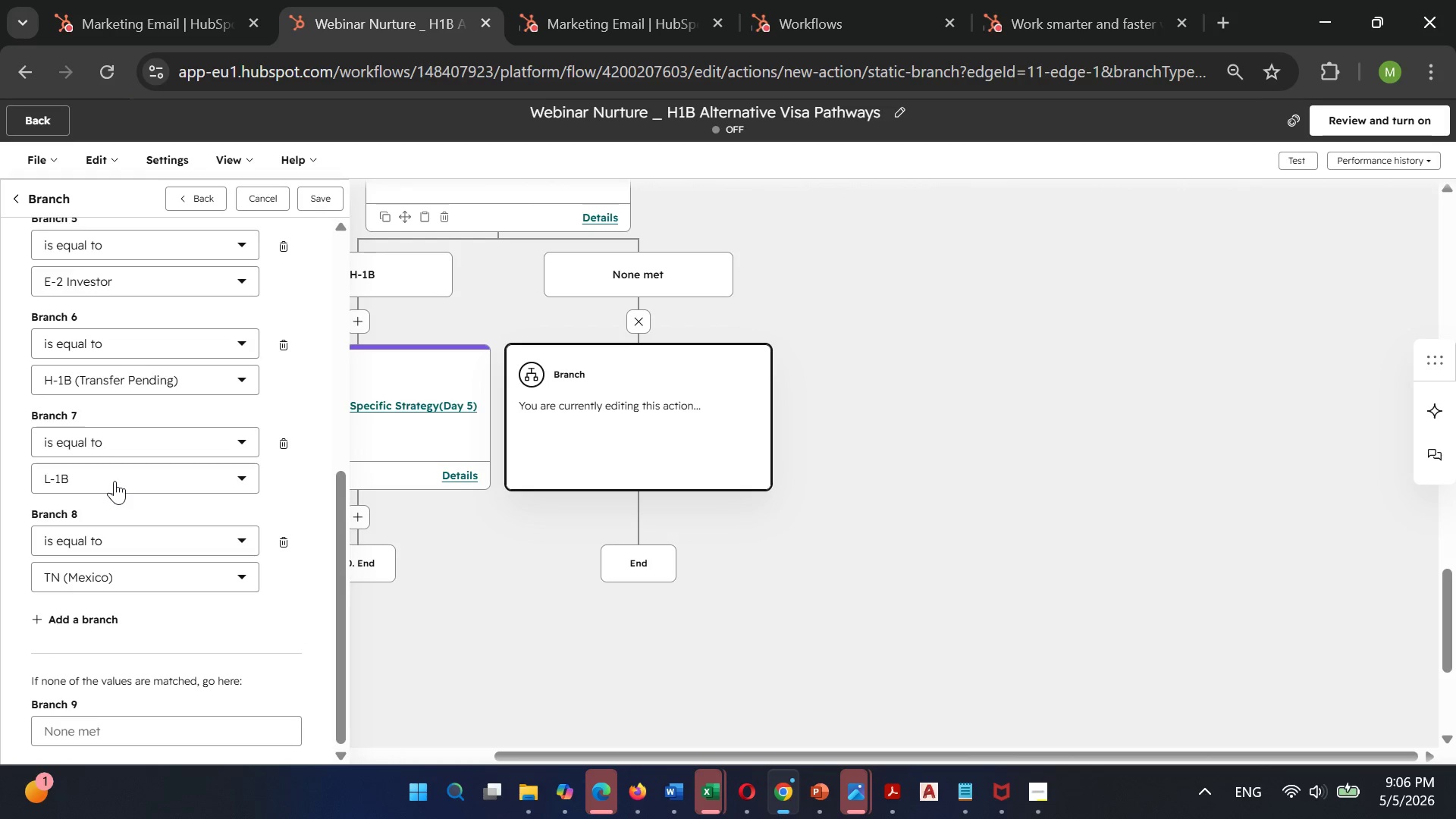 
wait(7.58)
 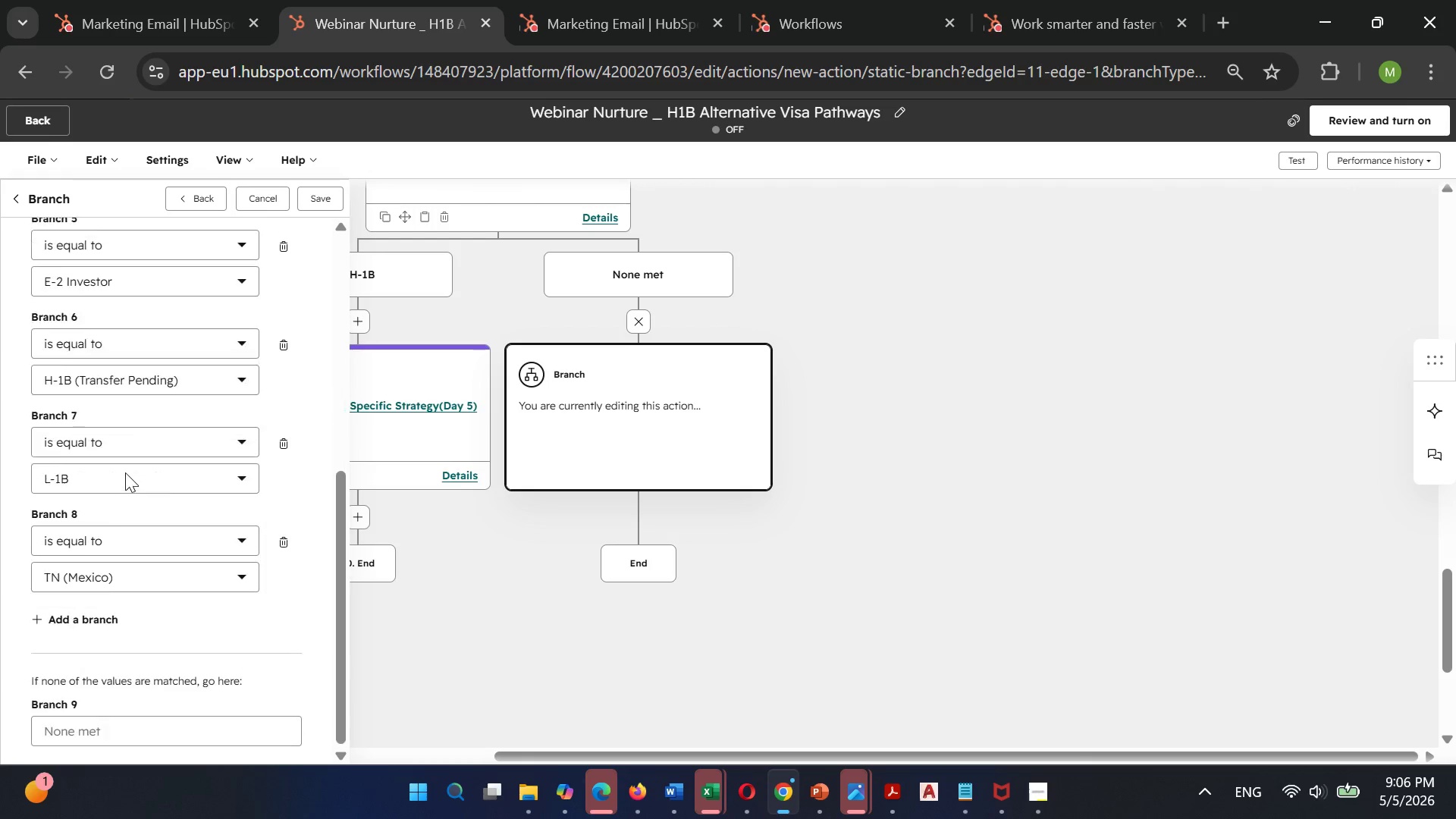 
left_click([313, 201])
 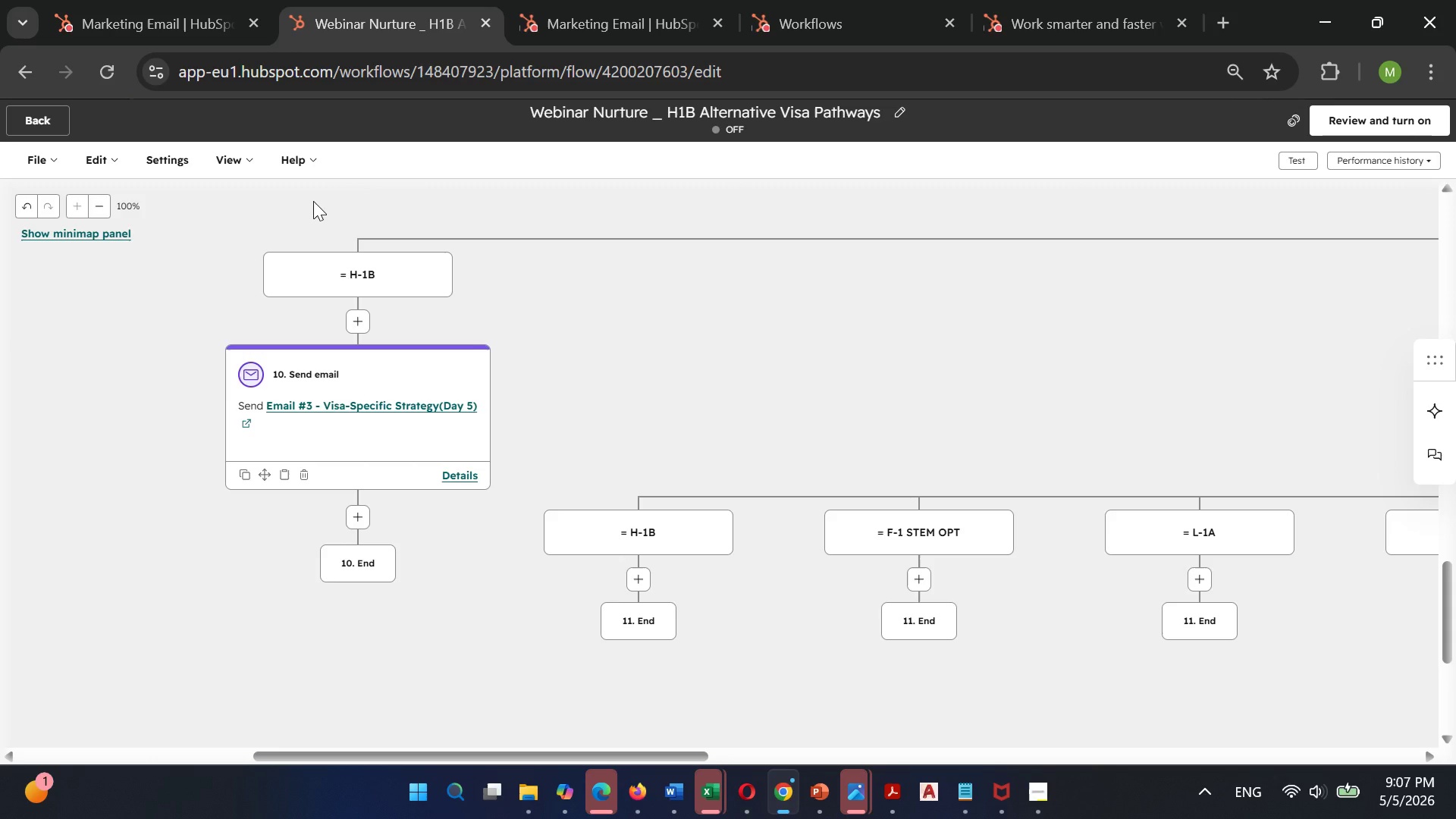 
wait(86.22)
 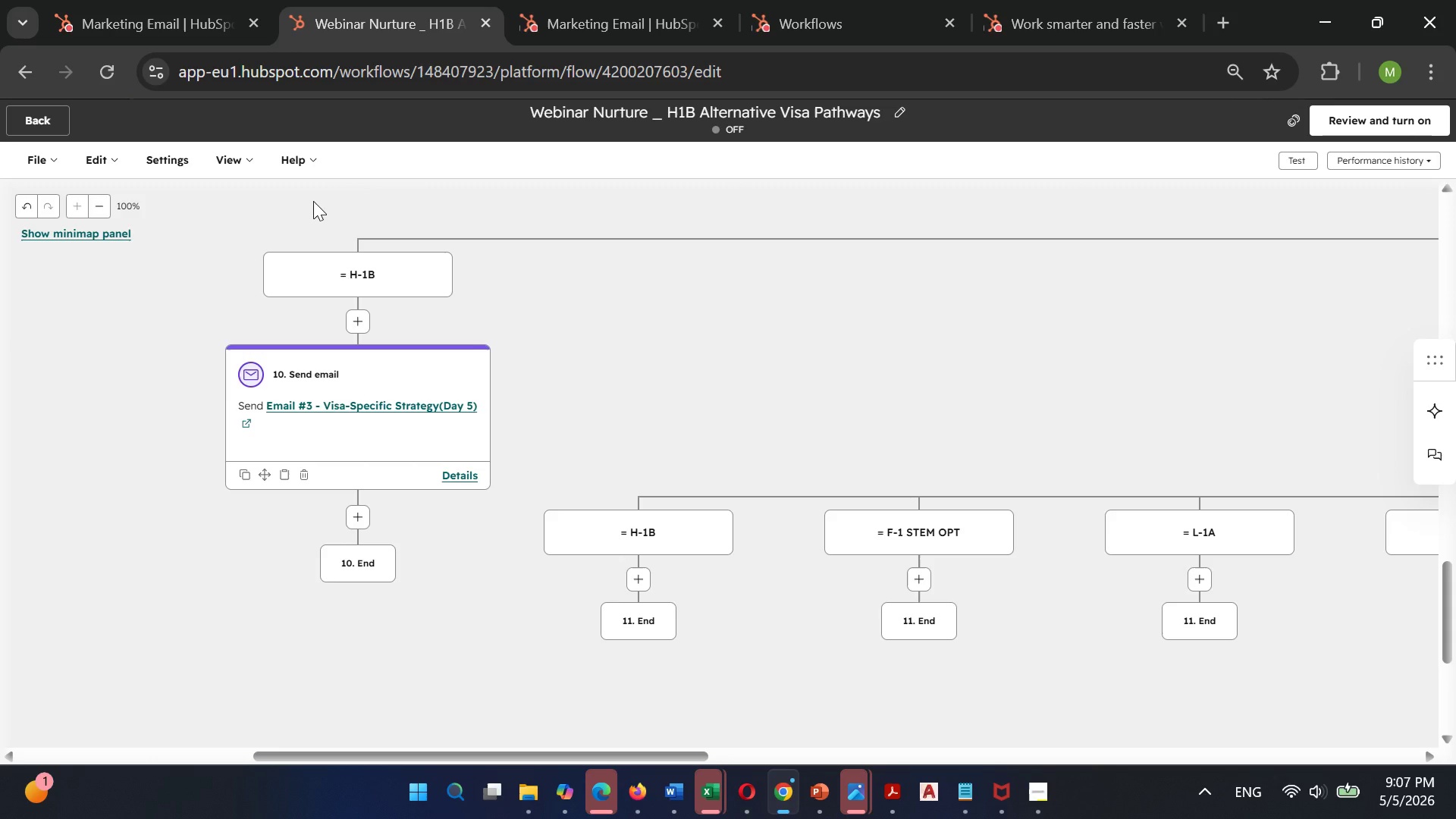 
mouse_move([1037, 783])